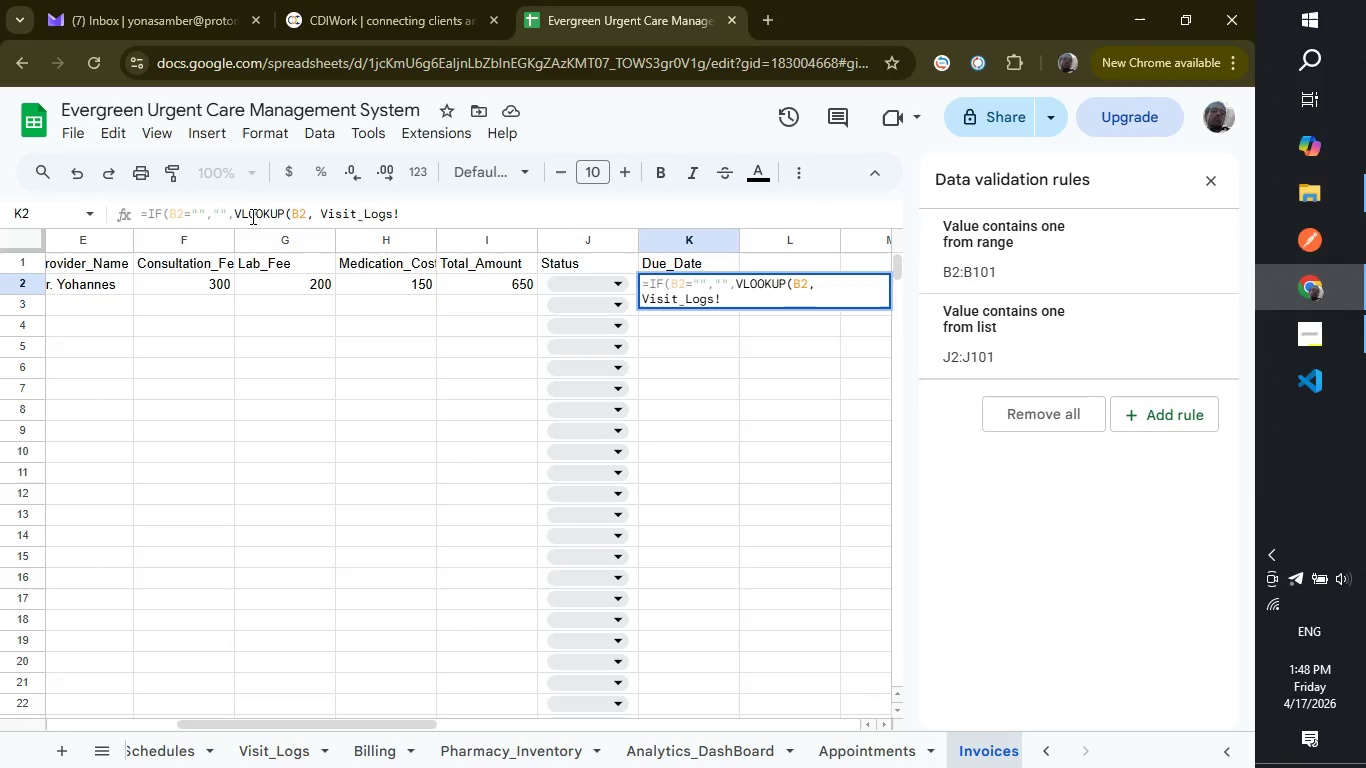 
type(A:B, 2, Fa)
key(Backspace)
type(ALSE)
 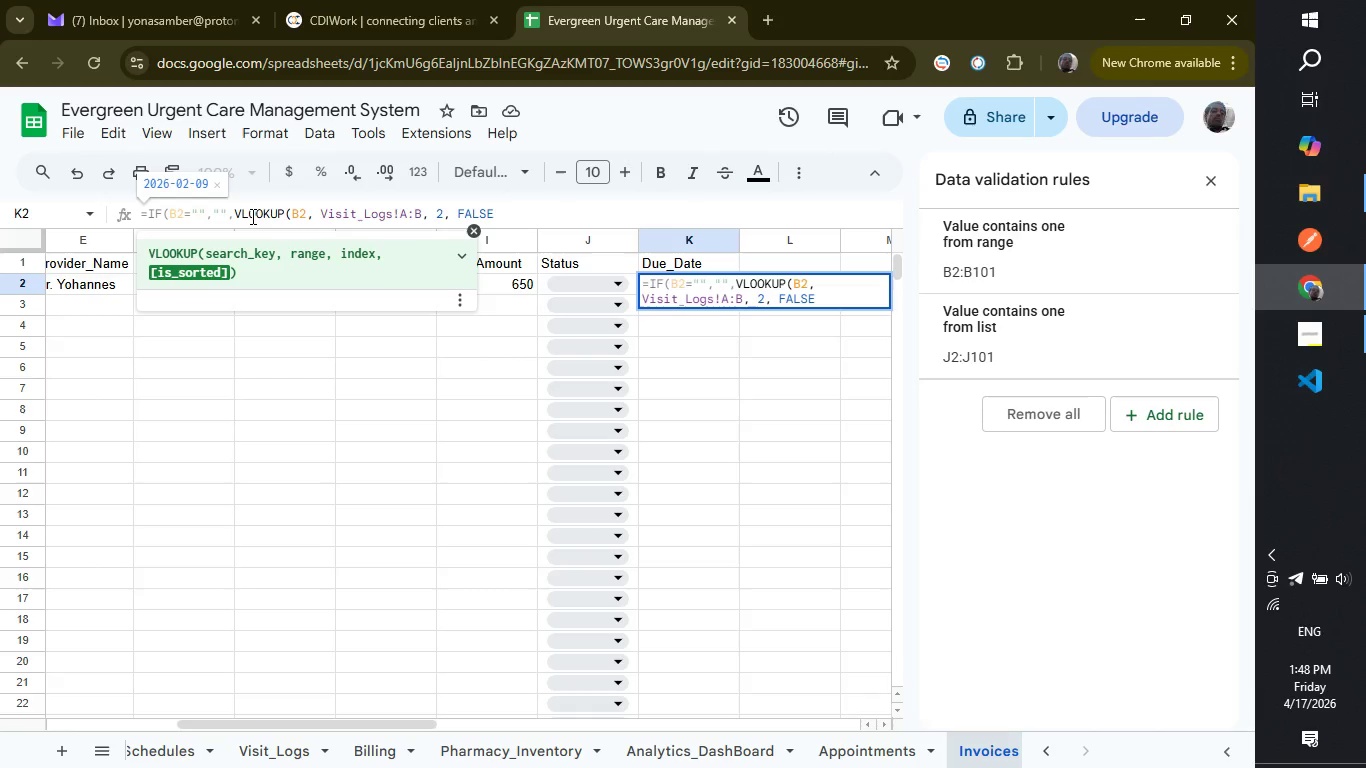 
key(Shift+ShiftLeft)
 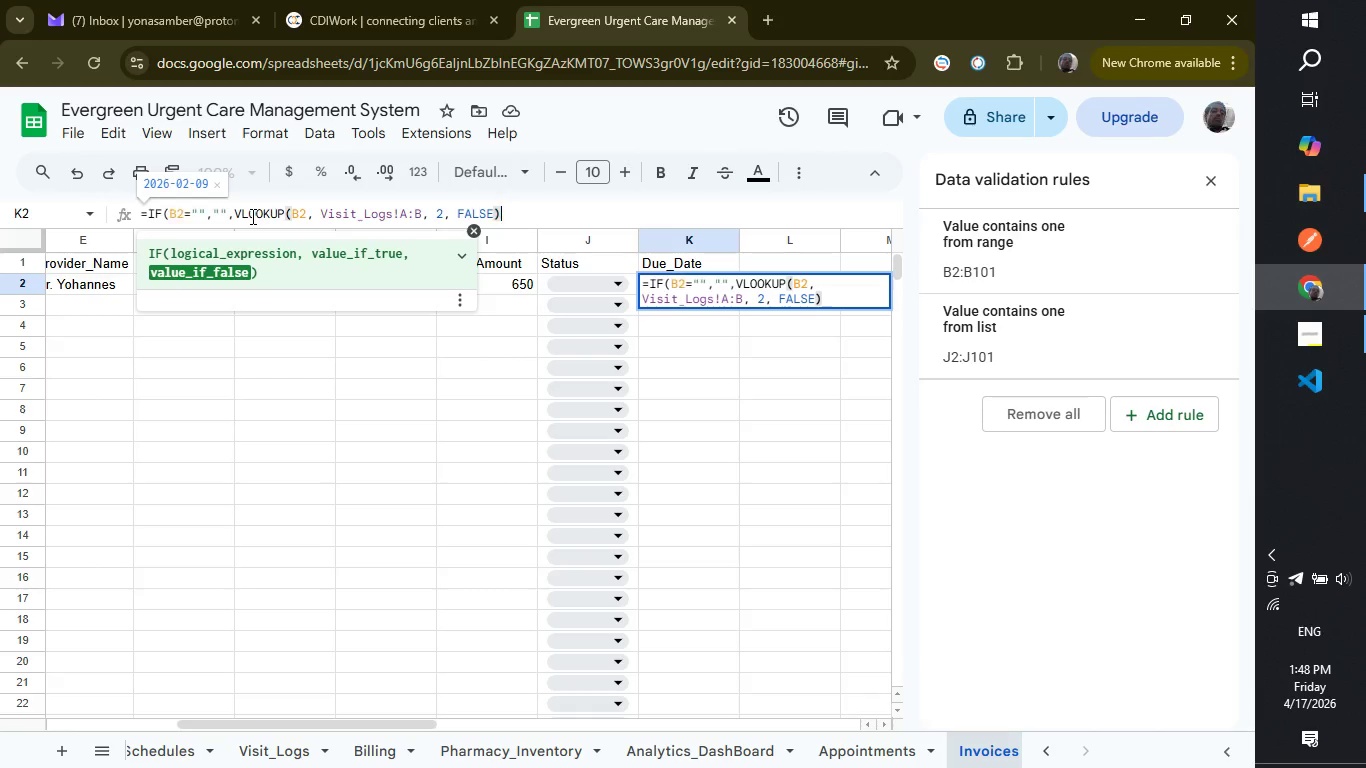 
key(Shift+0)
 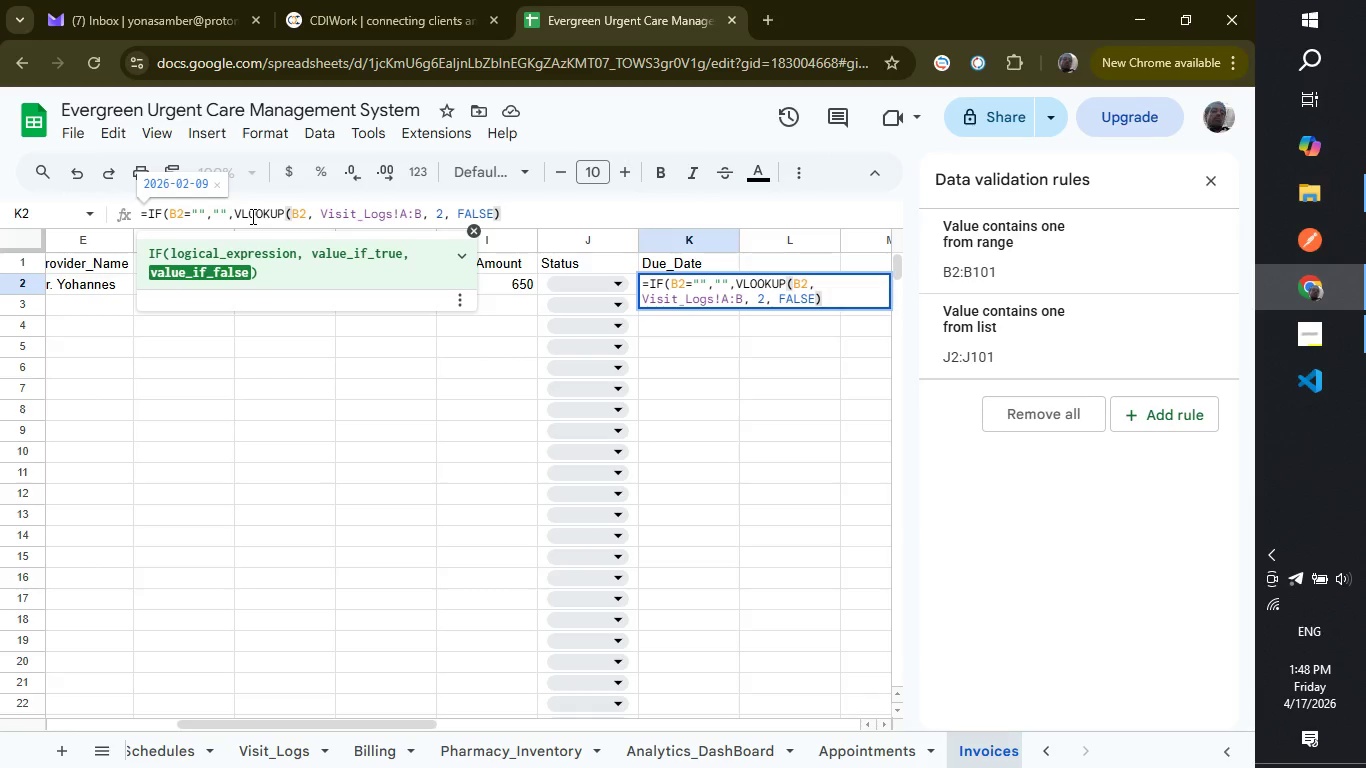 
key(Shift+ShiftLeft)
 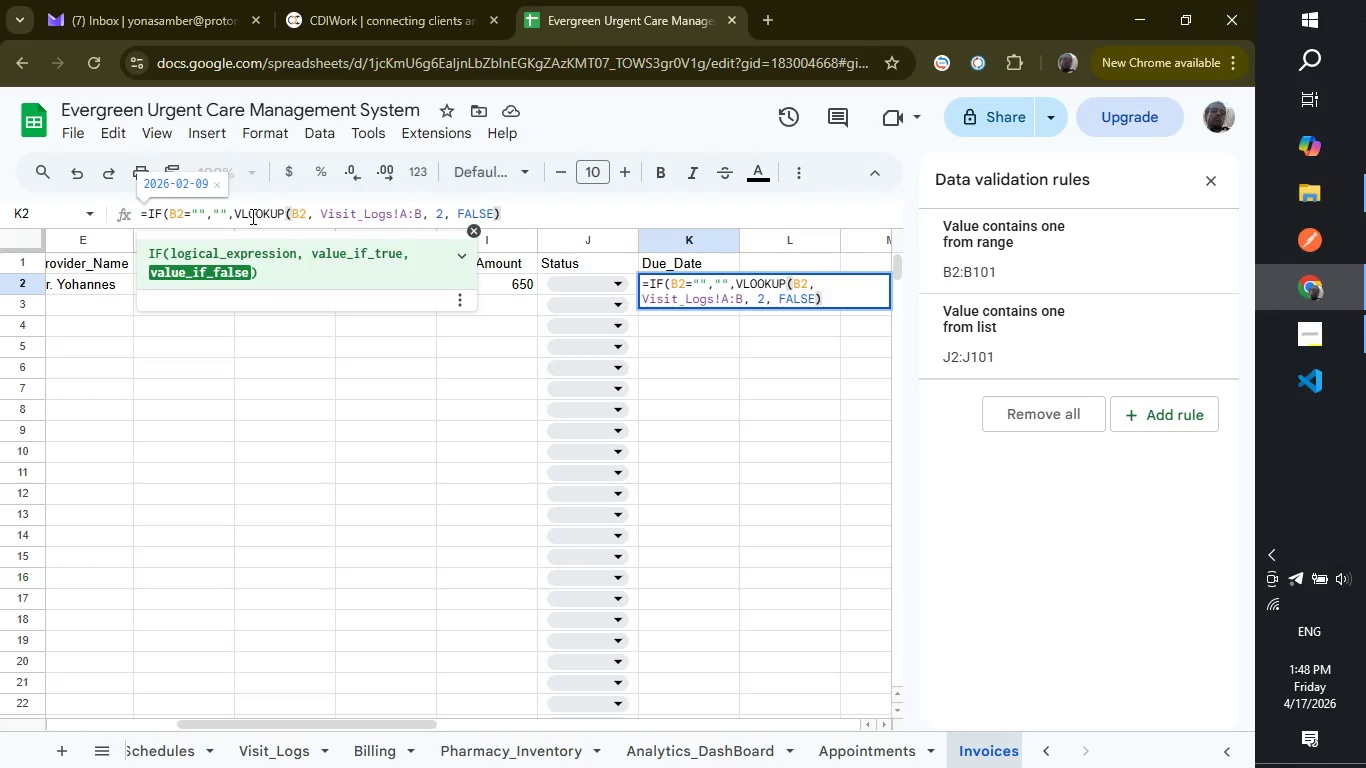 
key(Shift+ShiftLeft)
 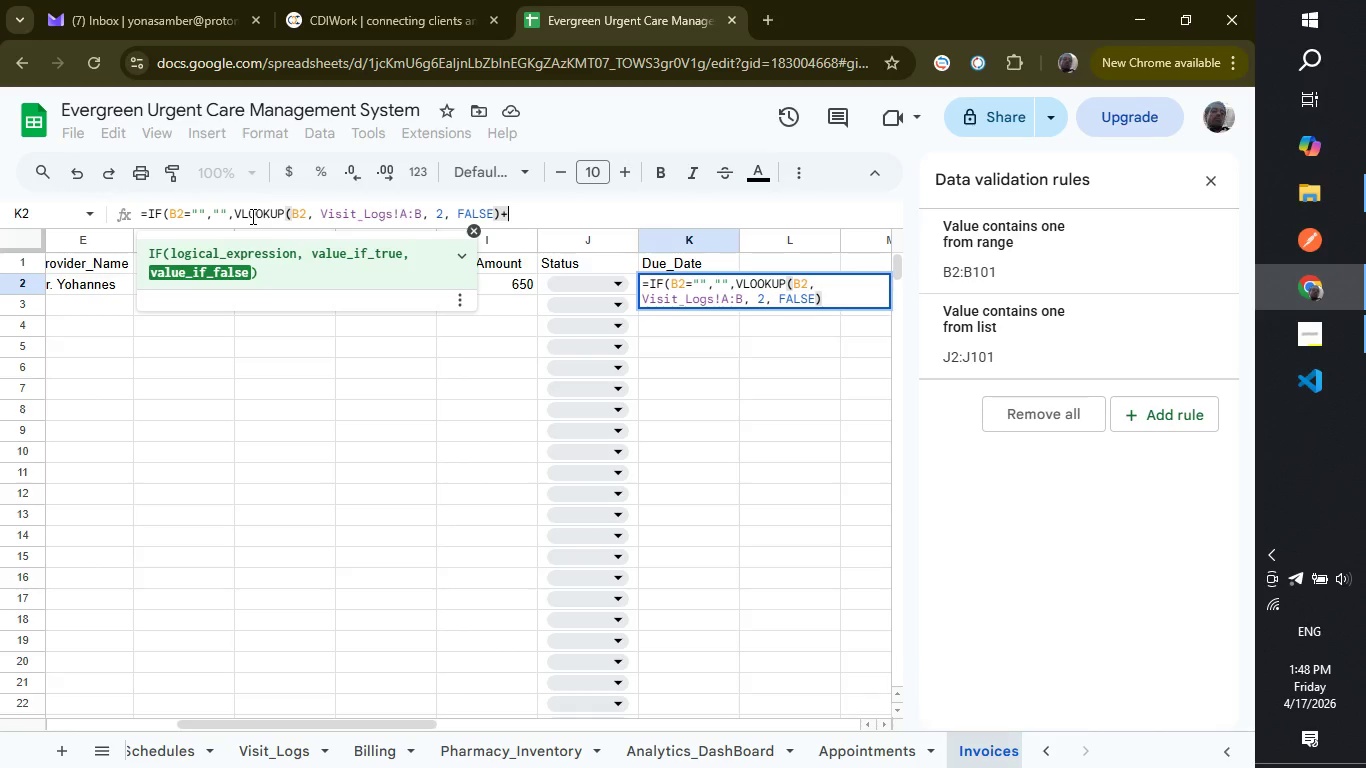 
key(Shift+Equal)
 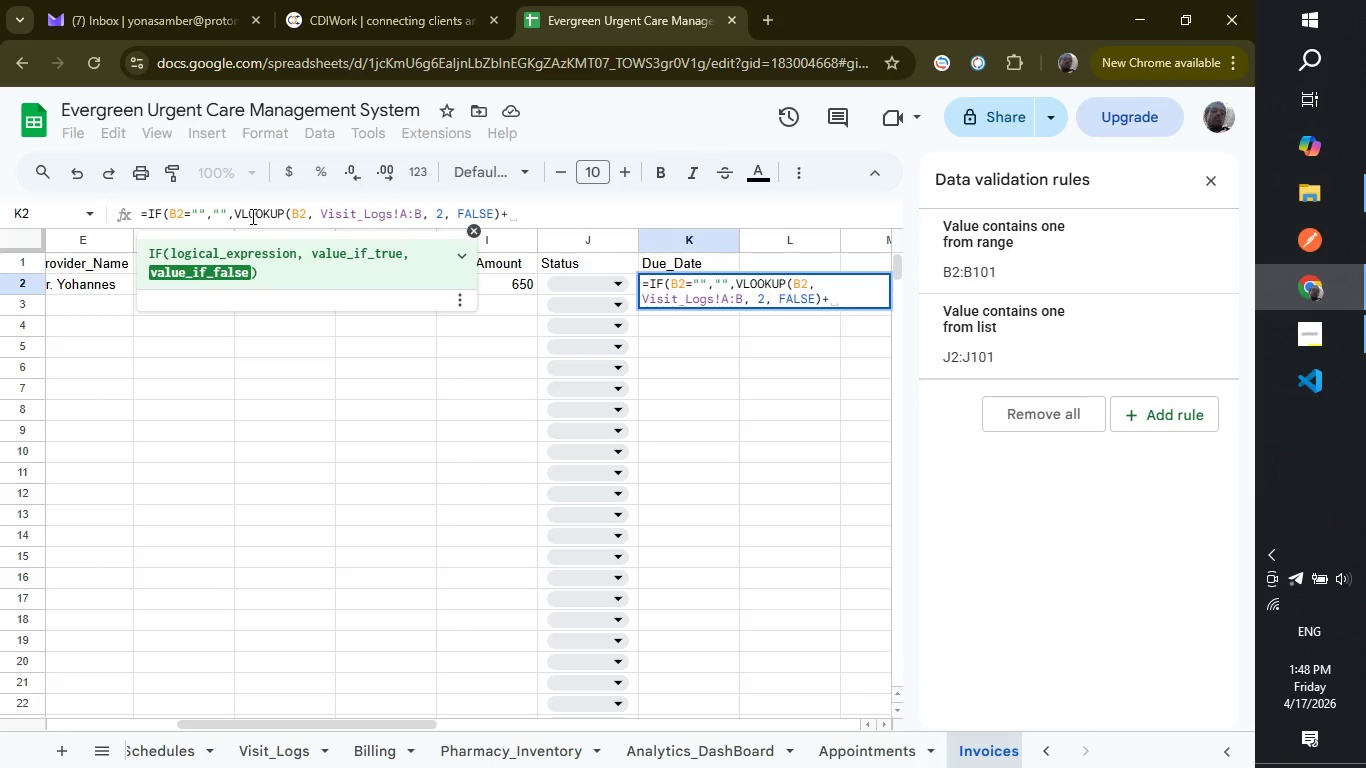 
key(3)
 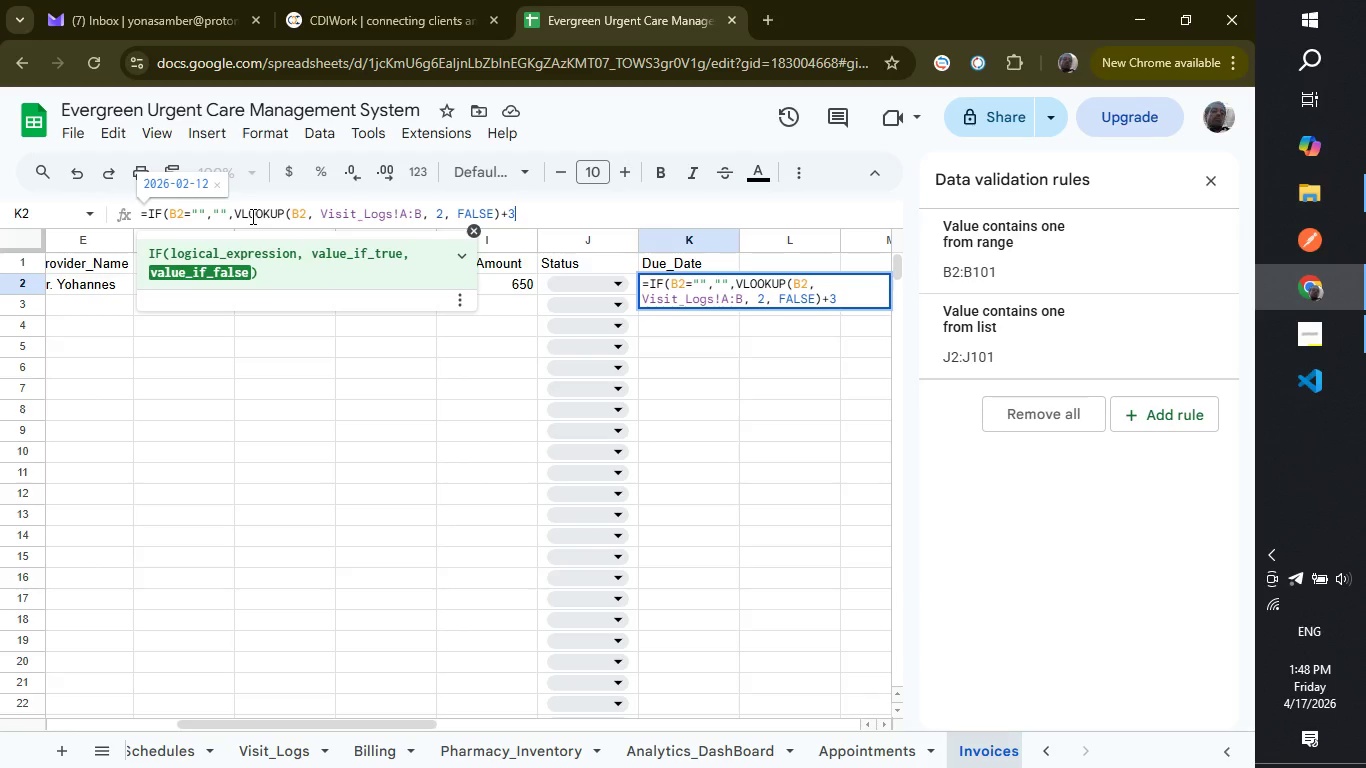 
key(Shift+ShiftLeft)
 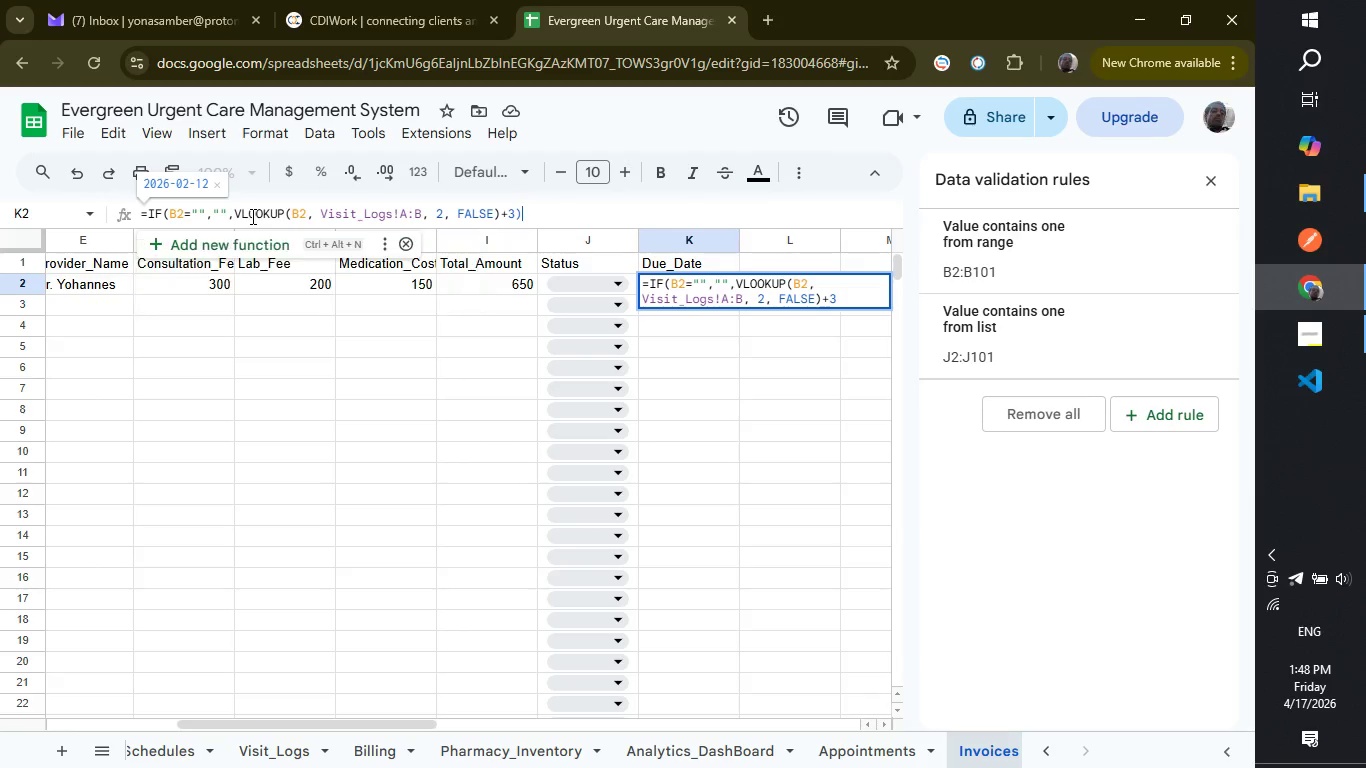 
key(Shift+0)
 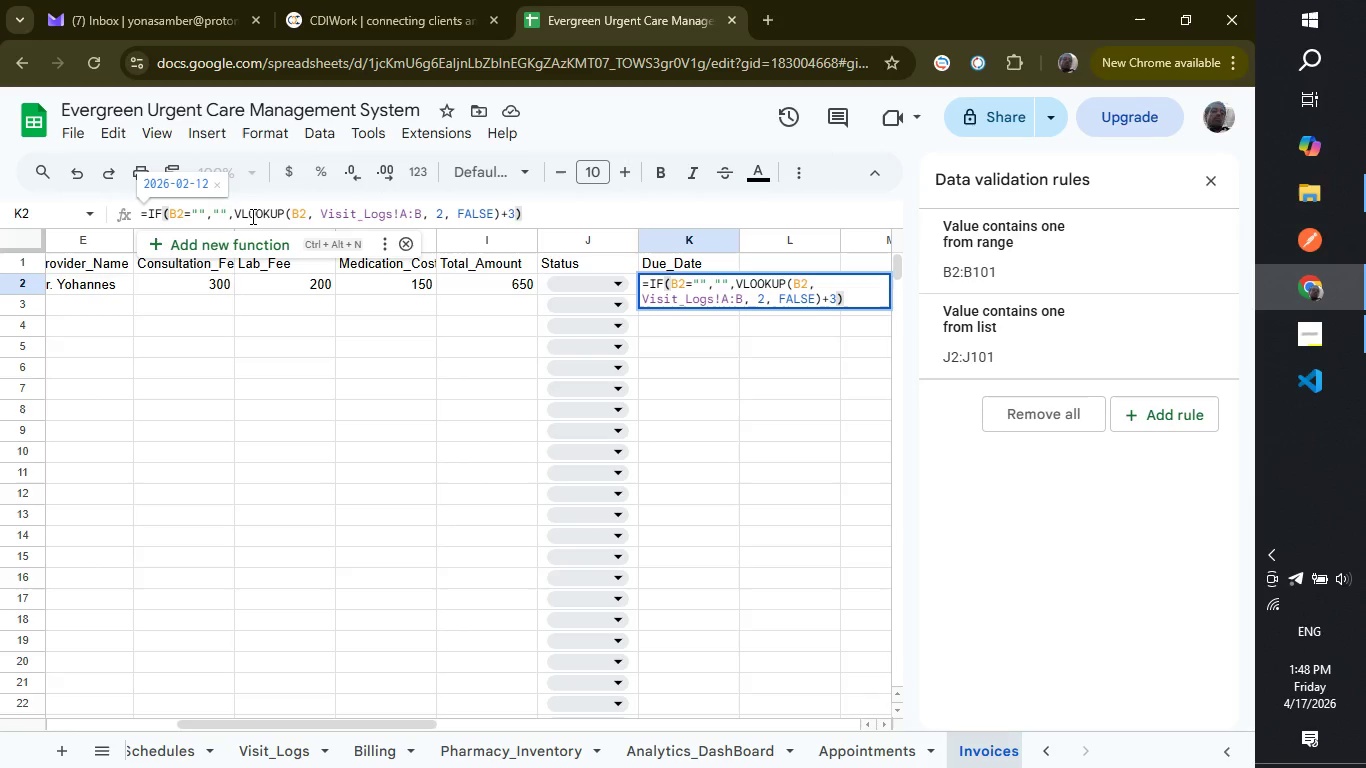 
key(Enter)
 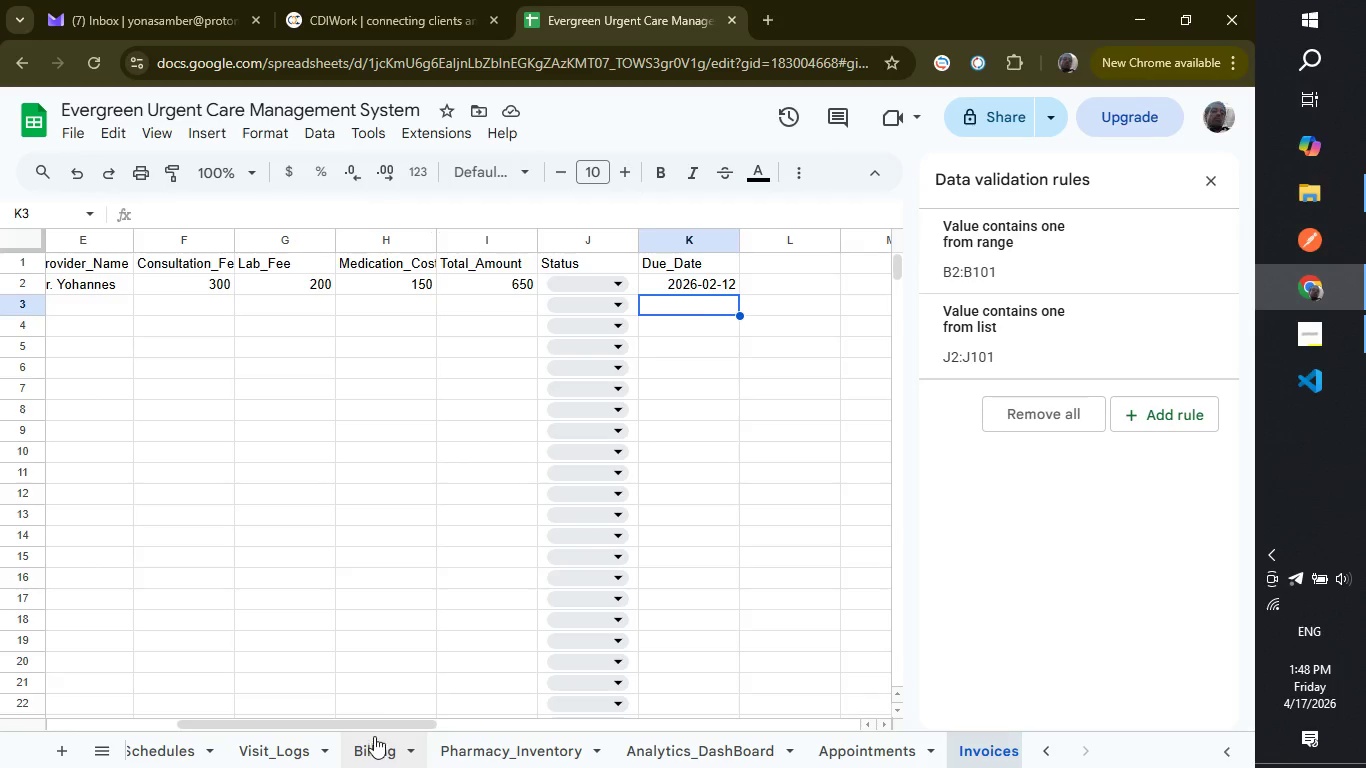 
wait(7.61)
 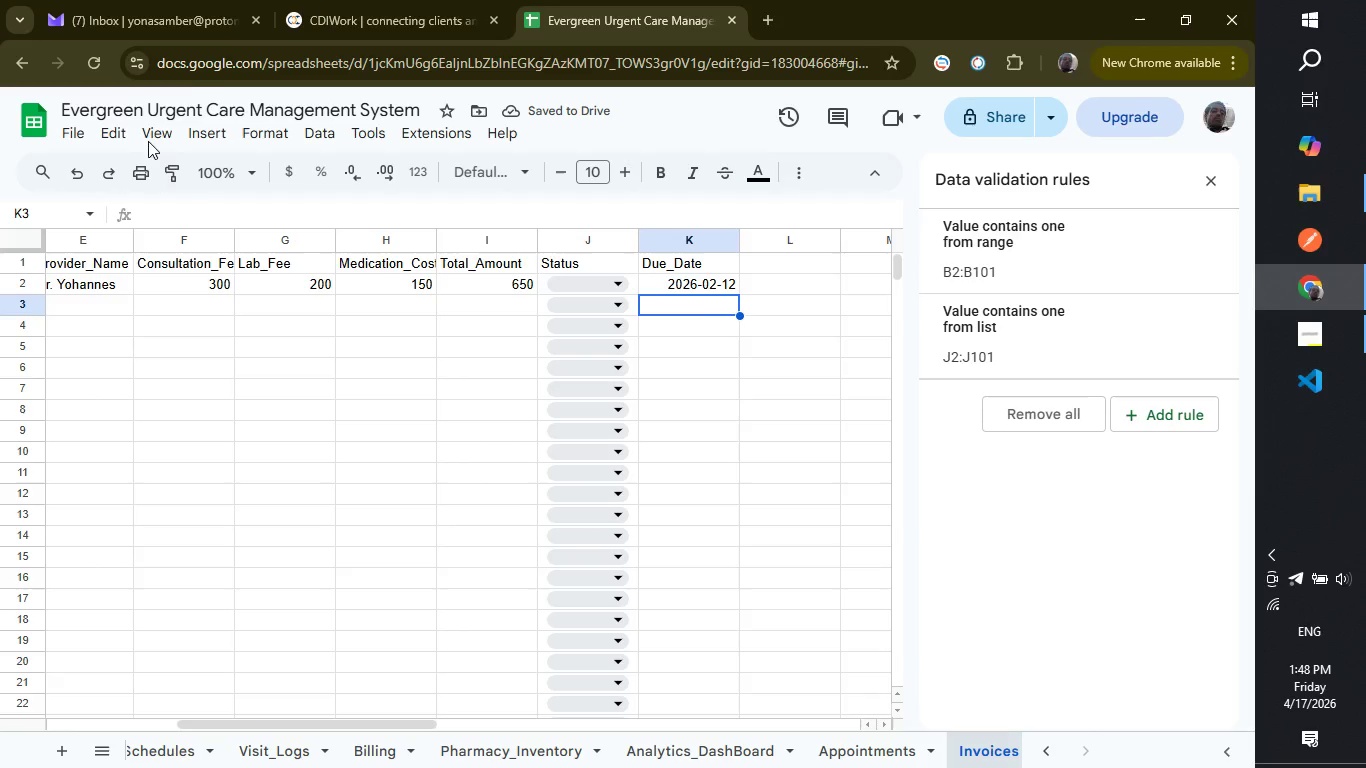 
left_click([1221, 183])
 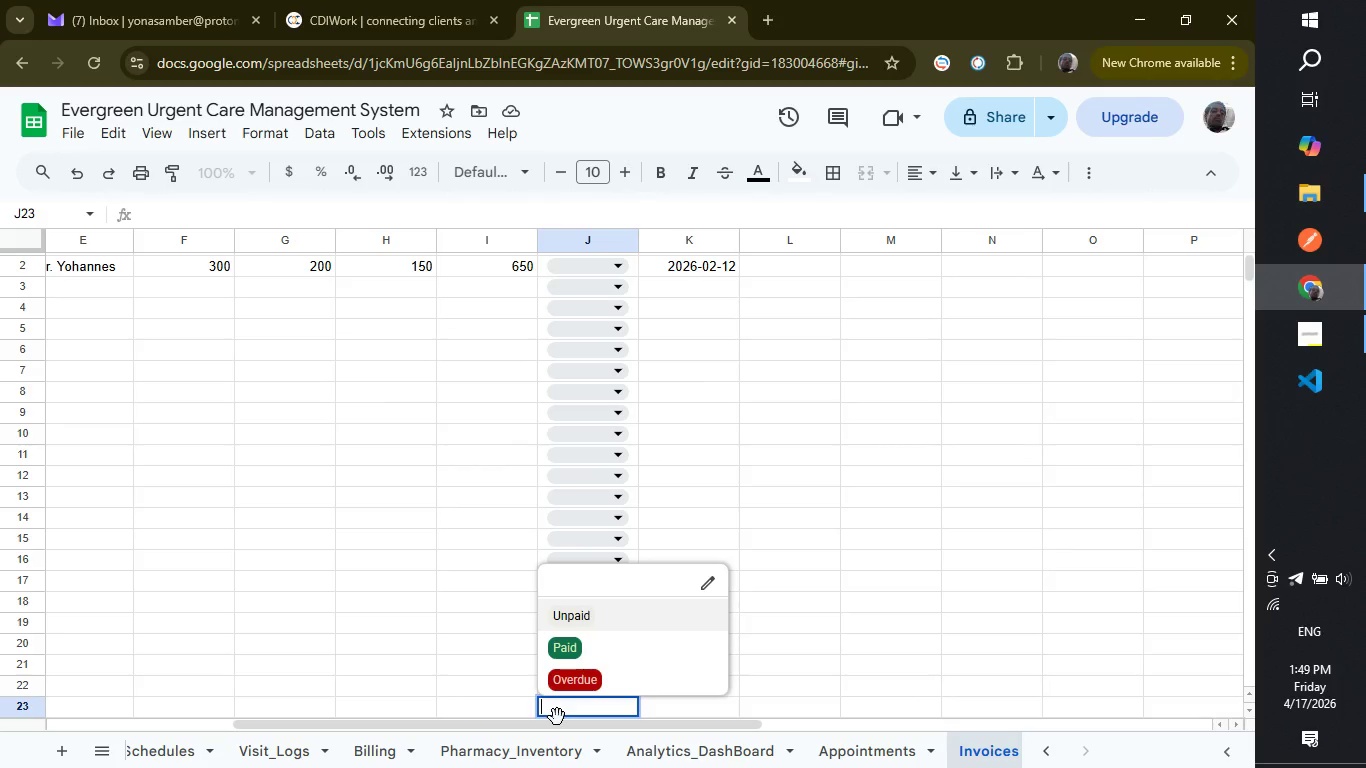 
left_click([557, 717])
 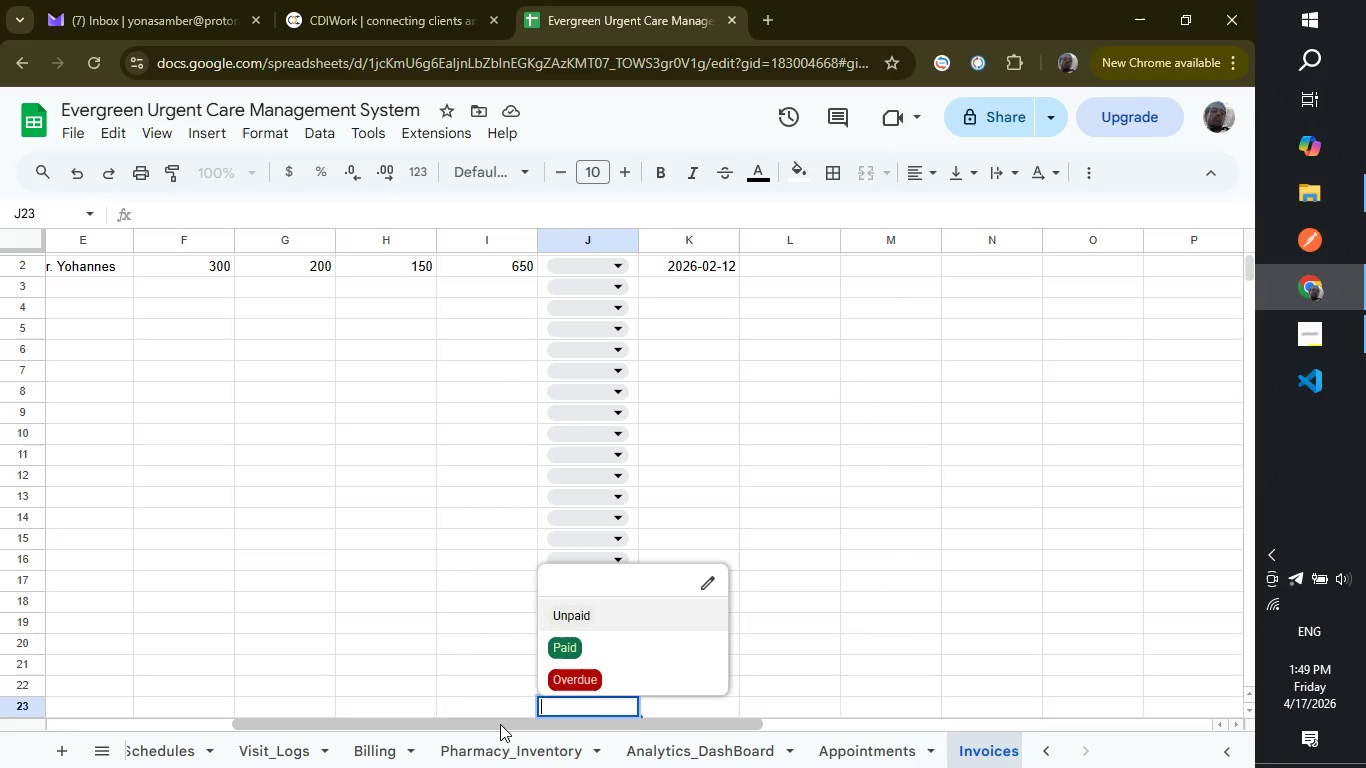 
left_click_drag(start_coordinate=[468, 724], to_coordinate=[130, 716])
 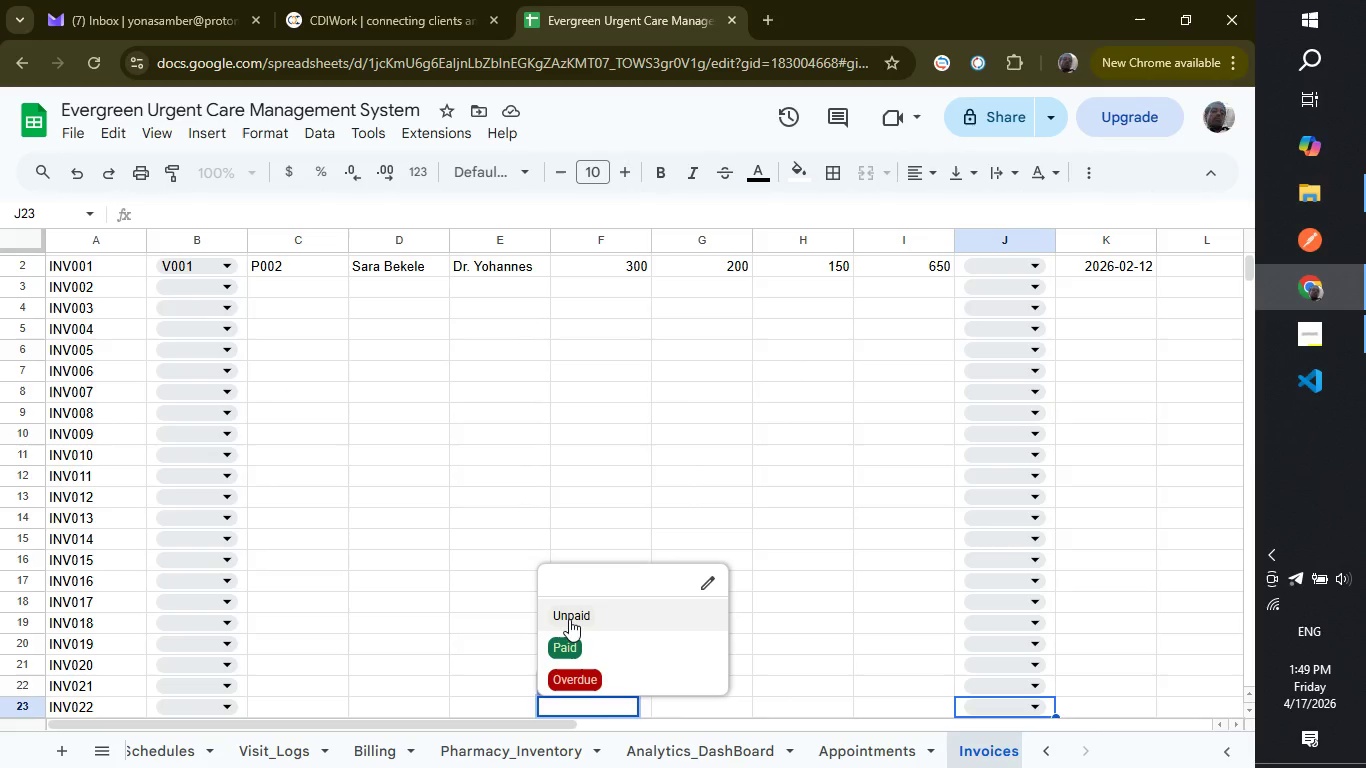 
left_click([569, 619])
 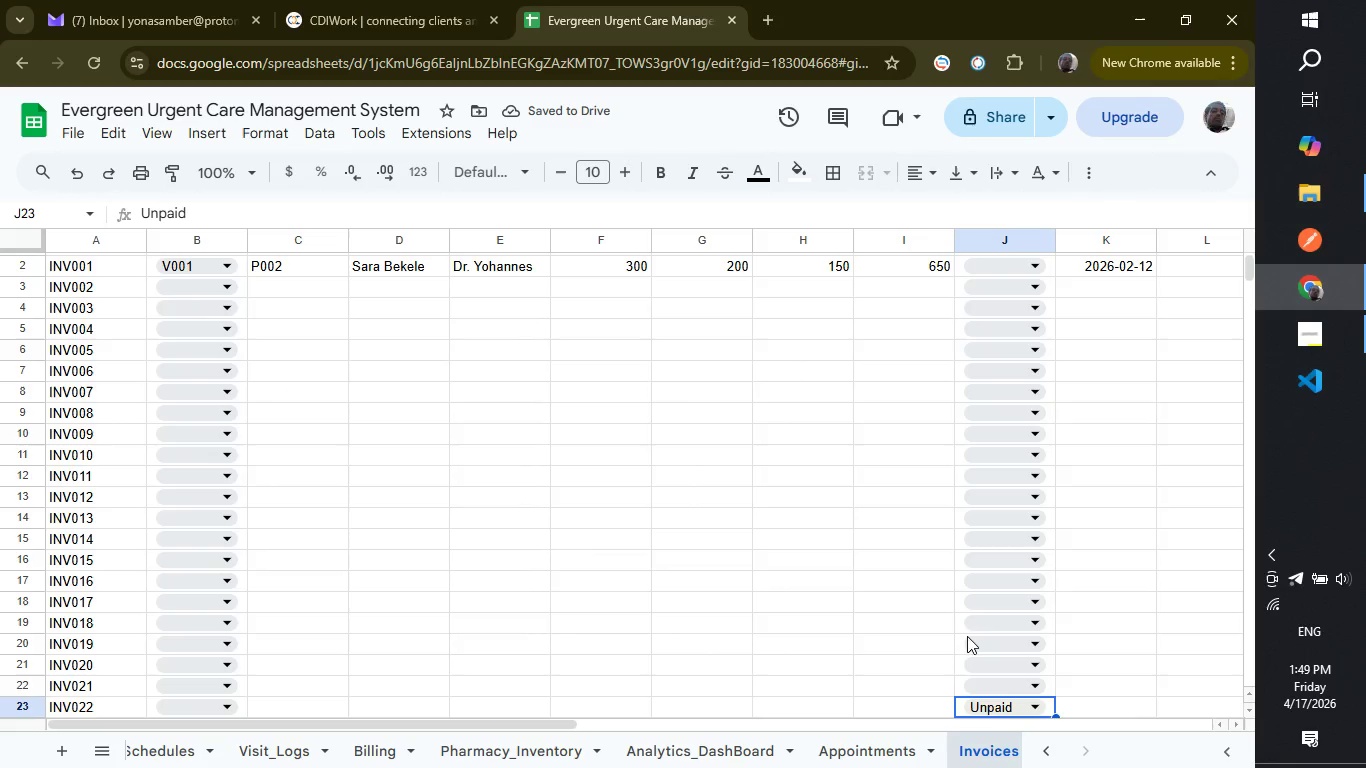 
left_click([988, 700])
 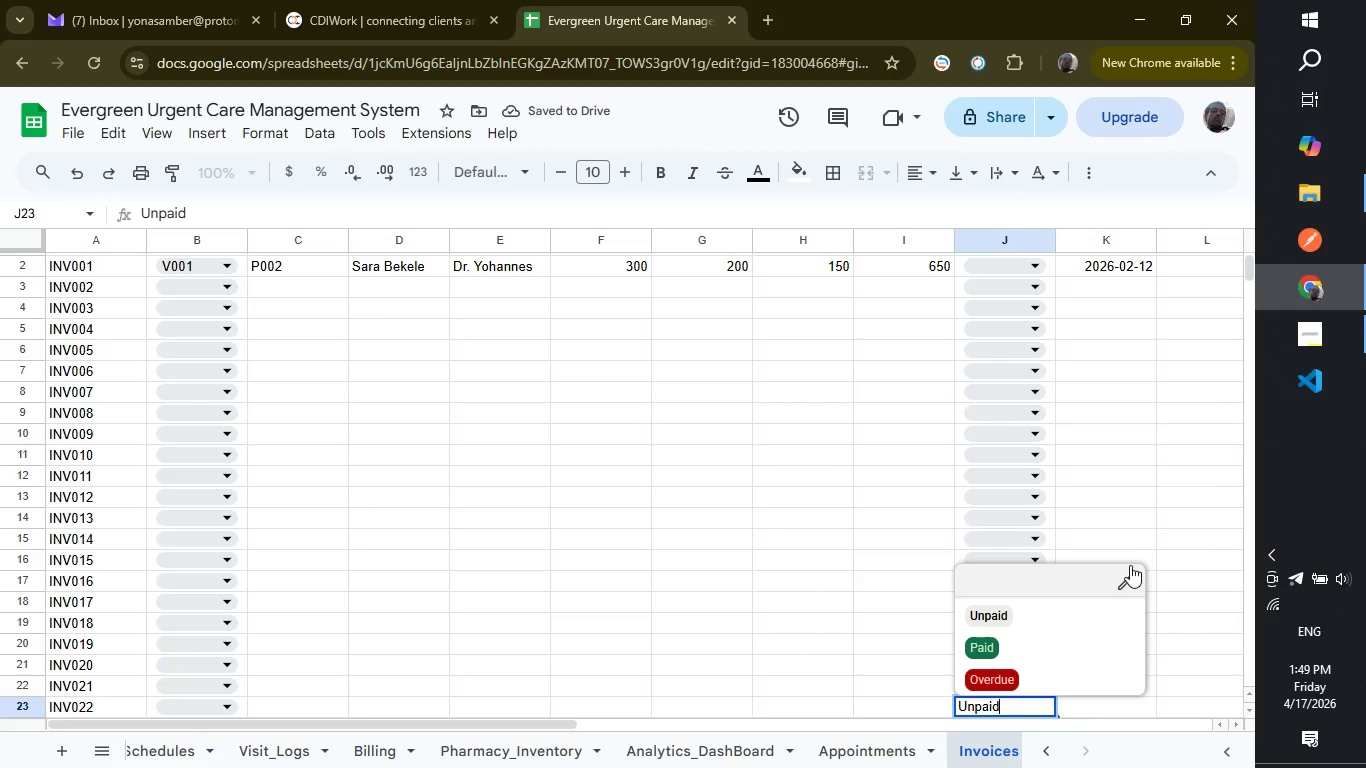 
left_click([1132, 568])
 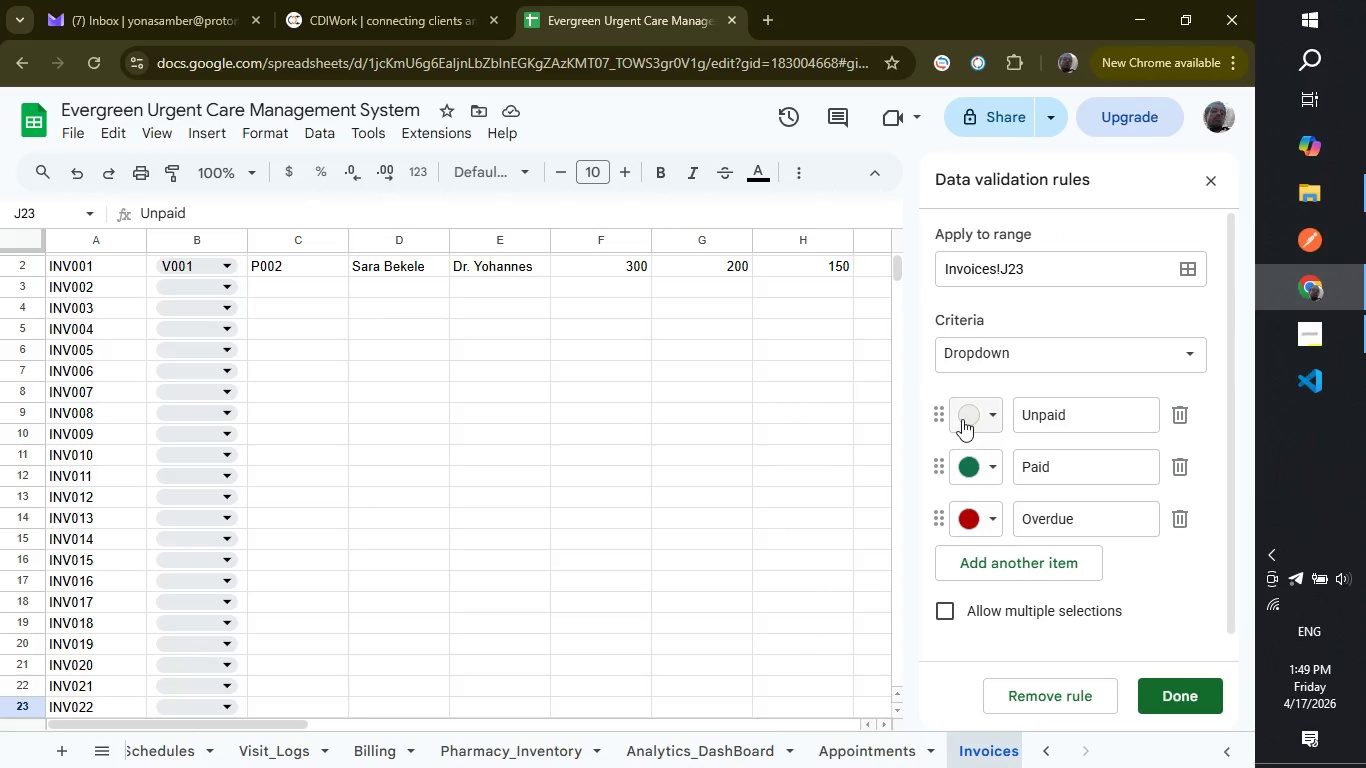 
left_click([962, 417])
 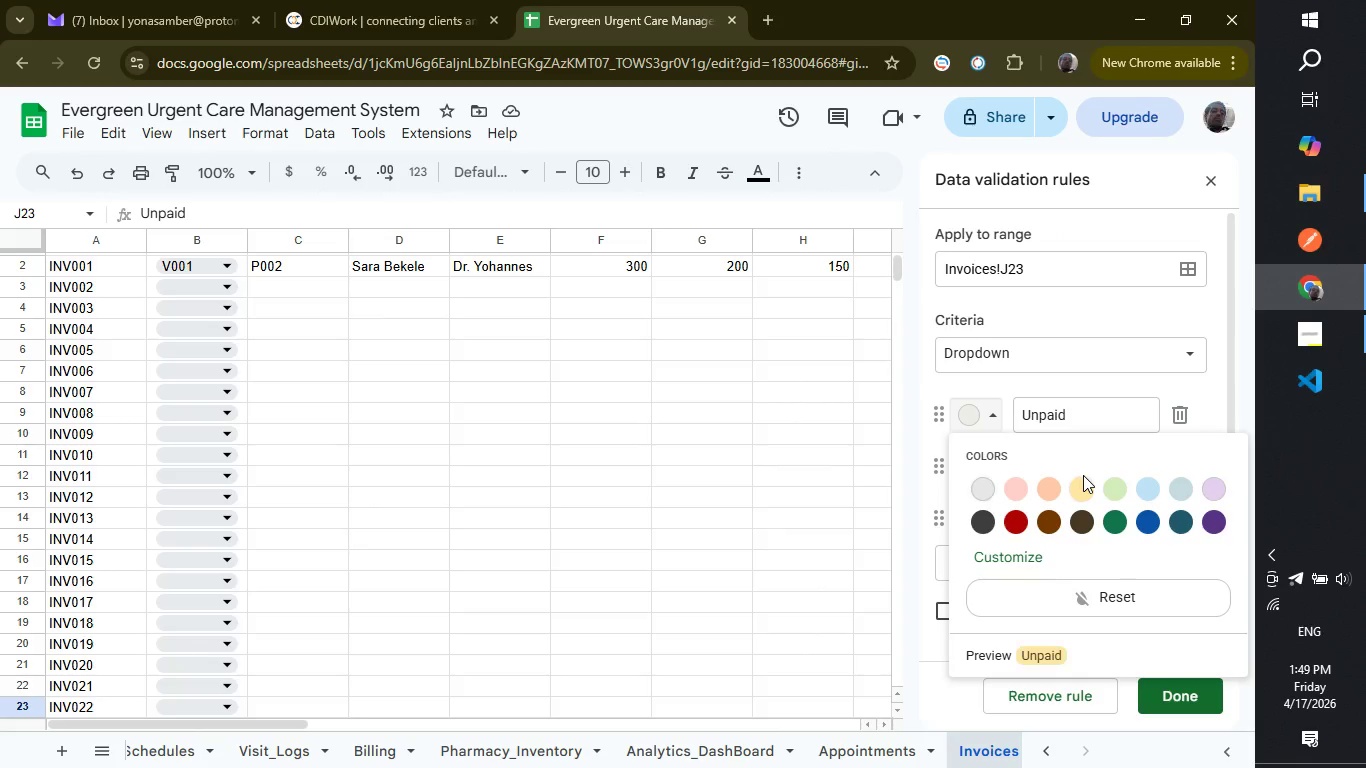 
left_click([1085, 480])
 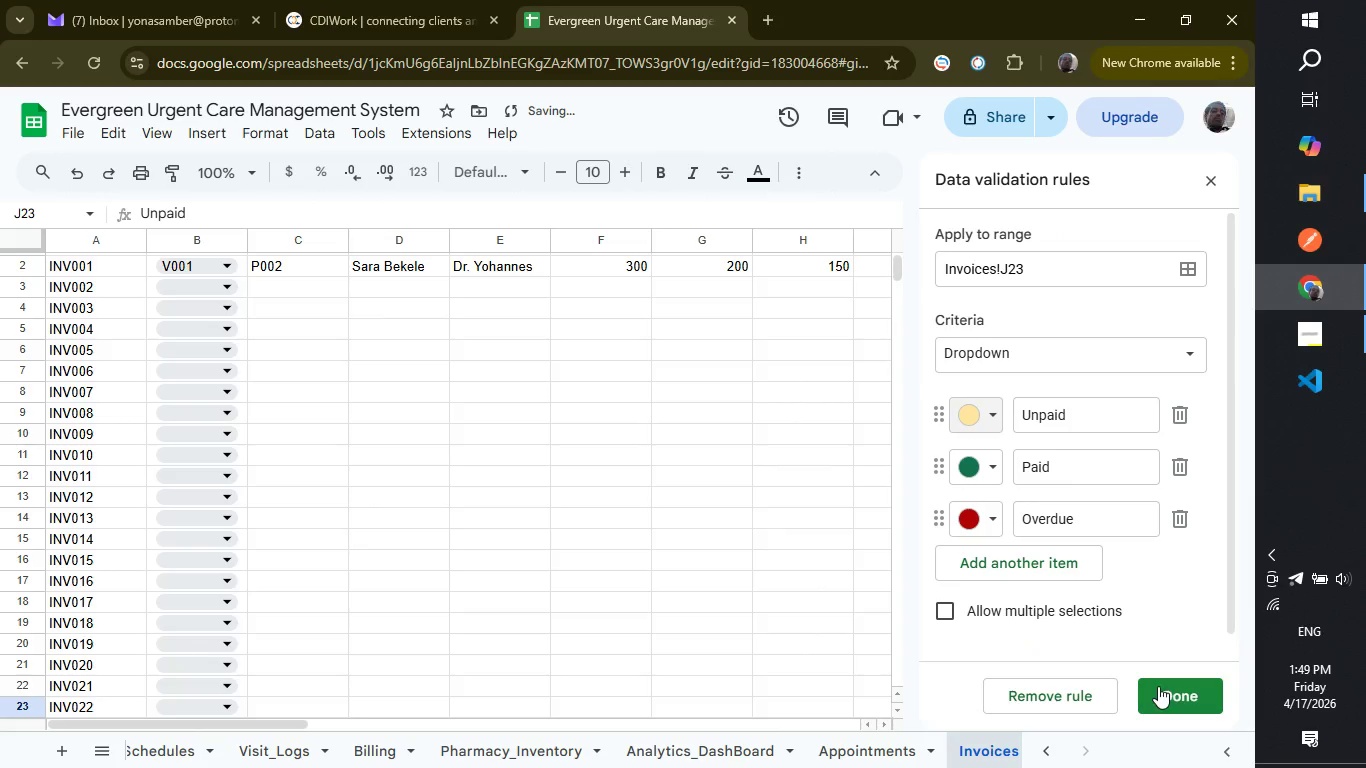 
left_click([1160, 688])
 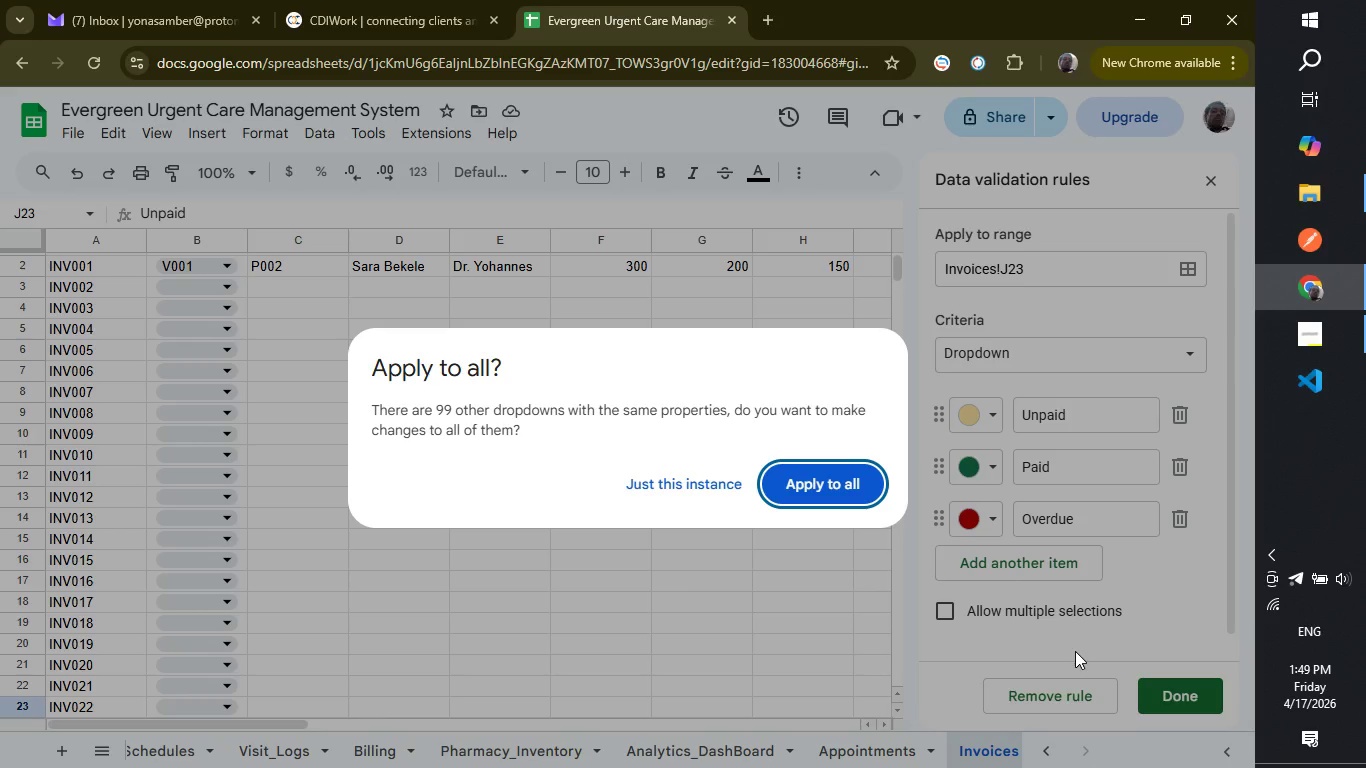 
wait(10.14)
 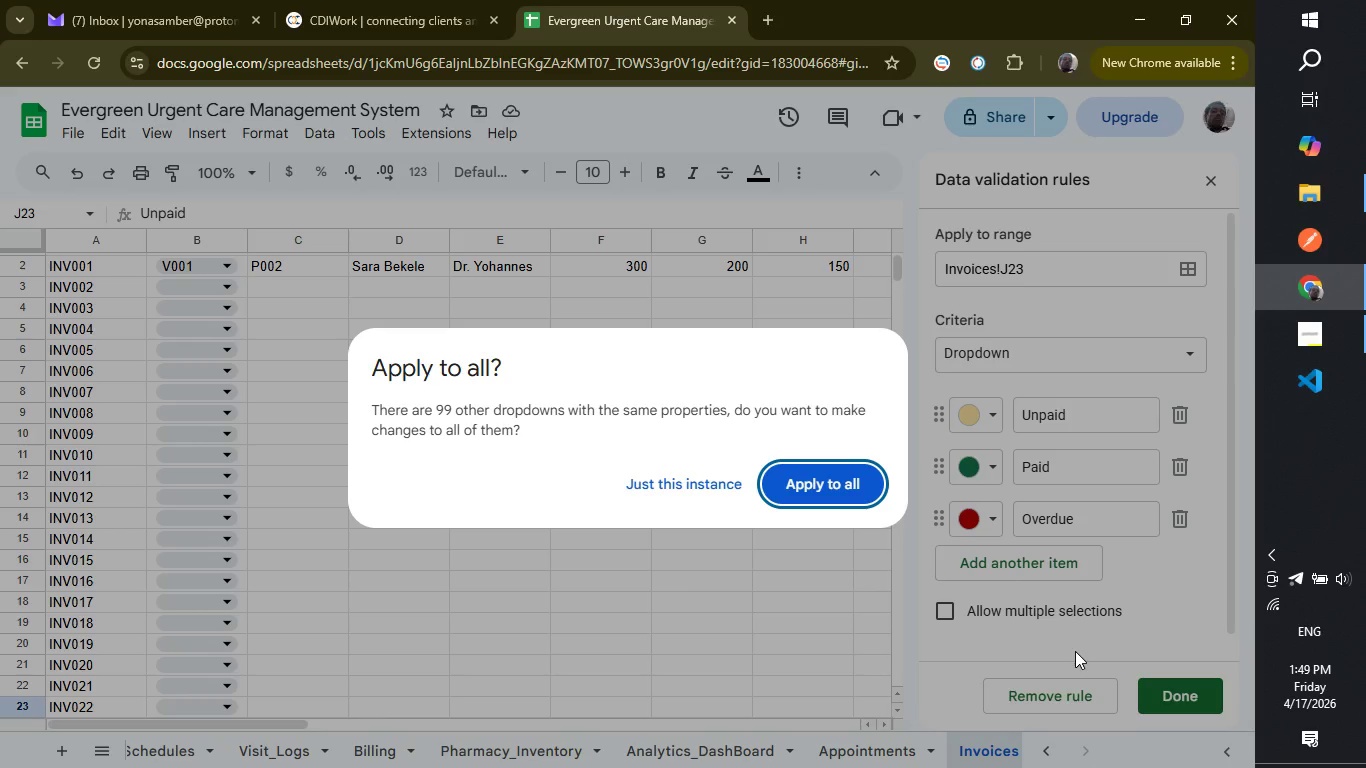 
left_click([830, 482])
 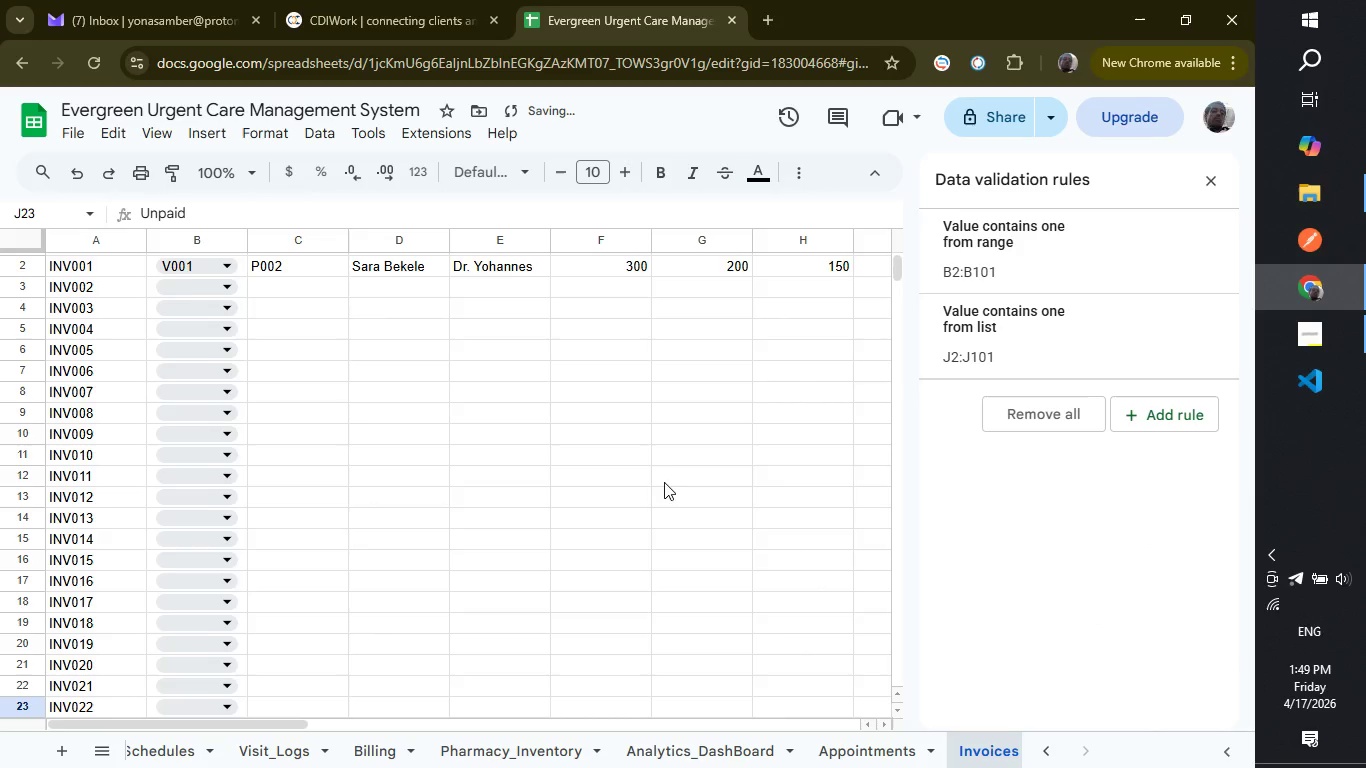 
scroll: coordinate [632, 478], scroll_direction: up, amount: 7.0
 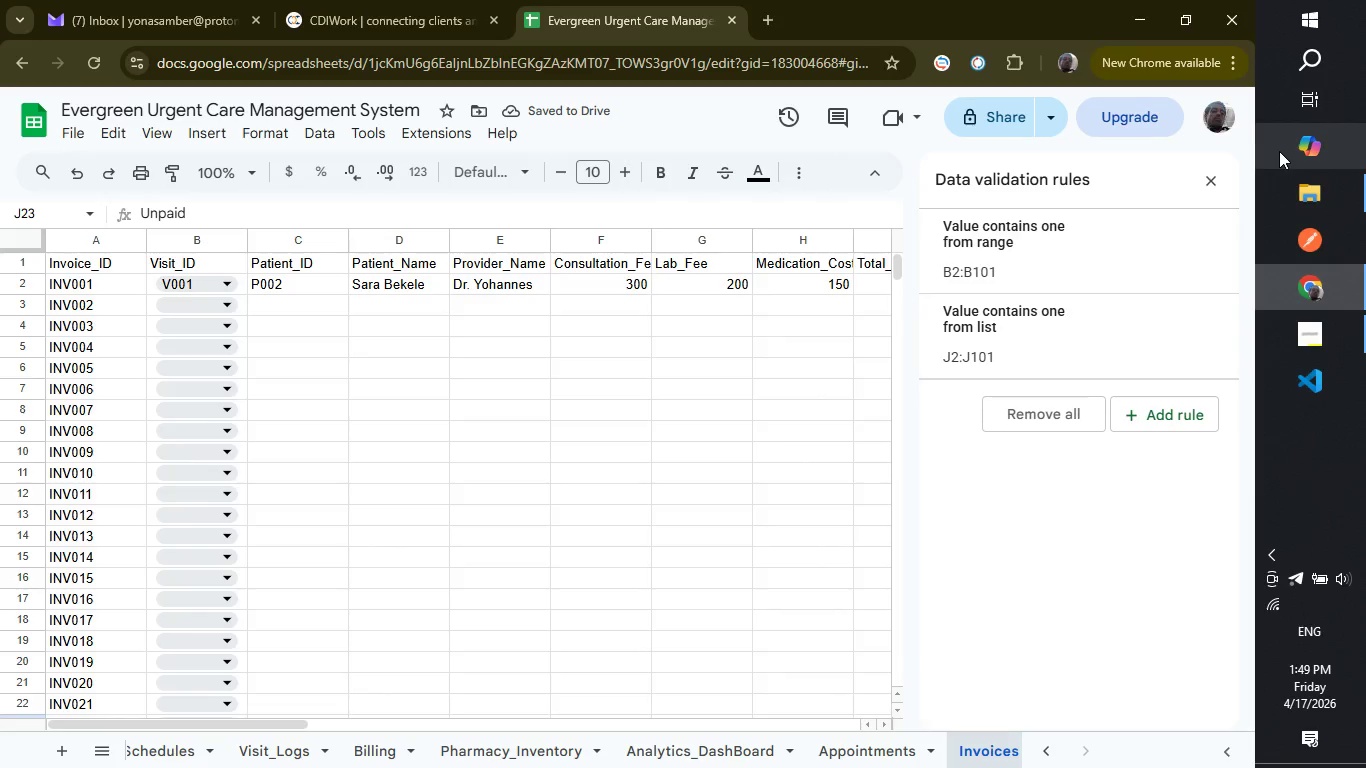 
left_click([1213, 189])
 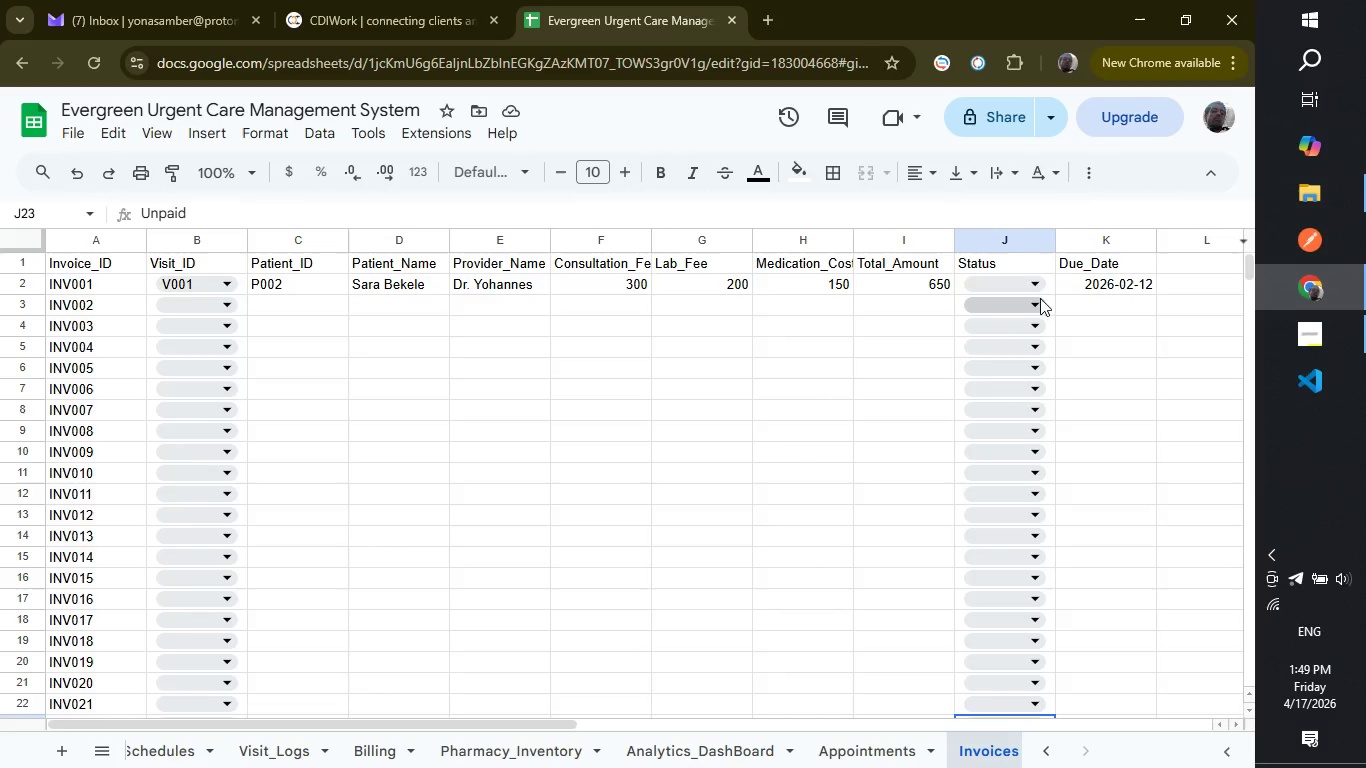 
left_click([1037, 286])
 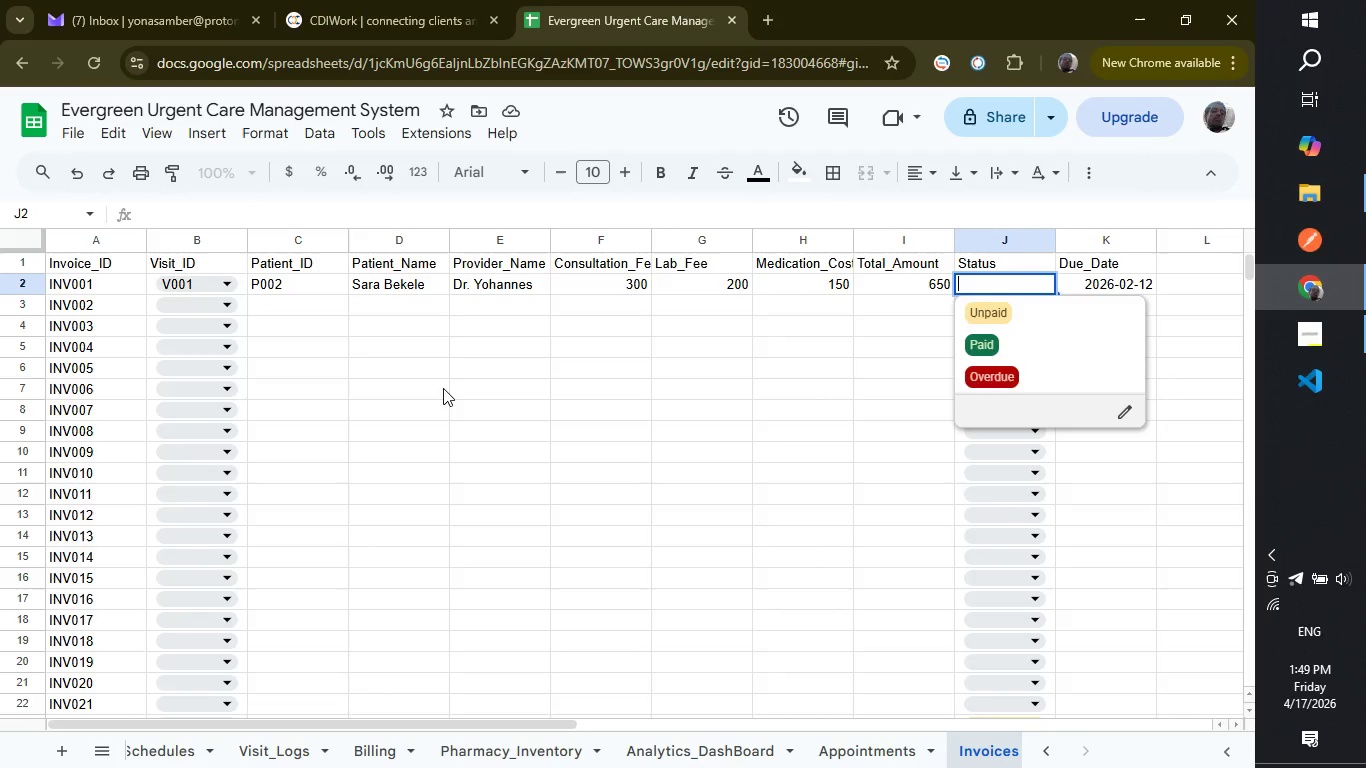 
wait(8.38)
 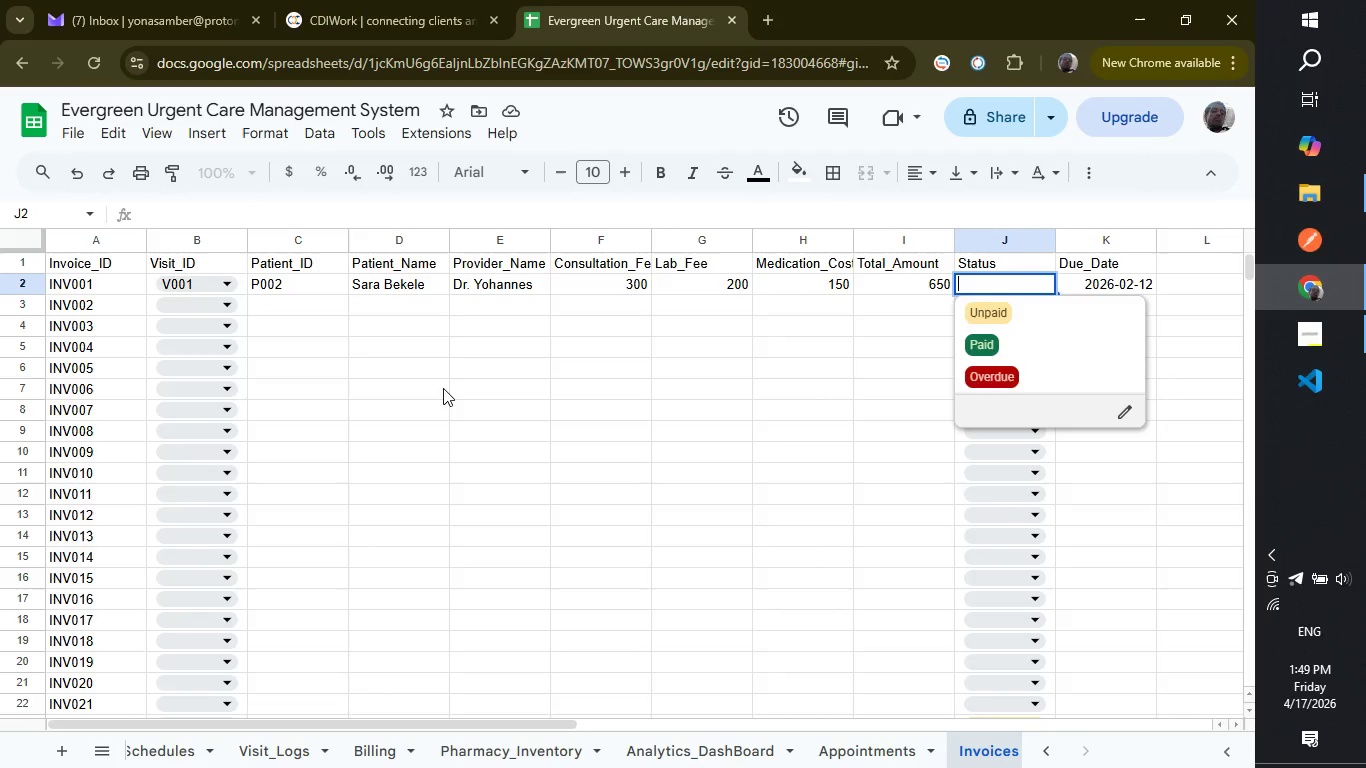 
left_click([215, 309])
 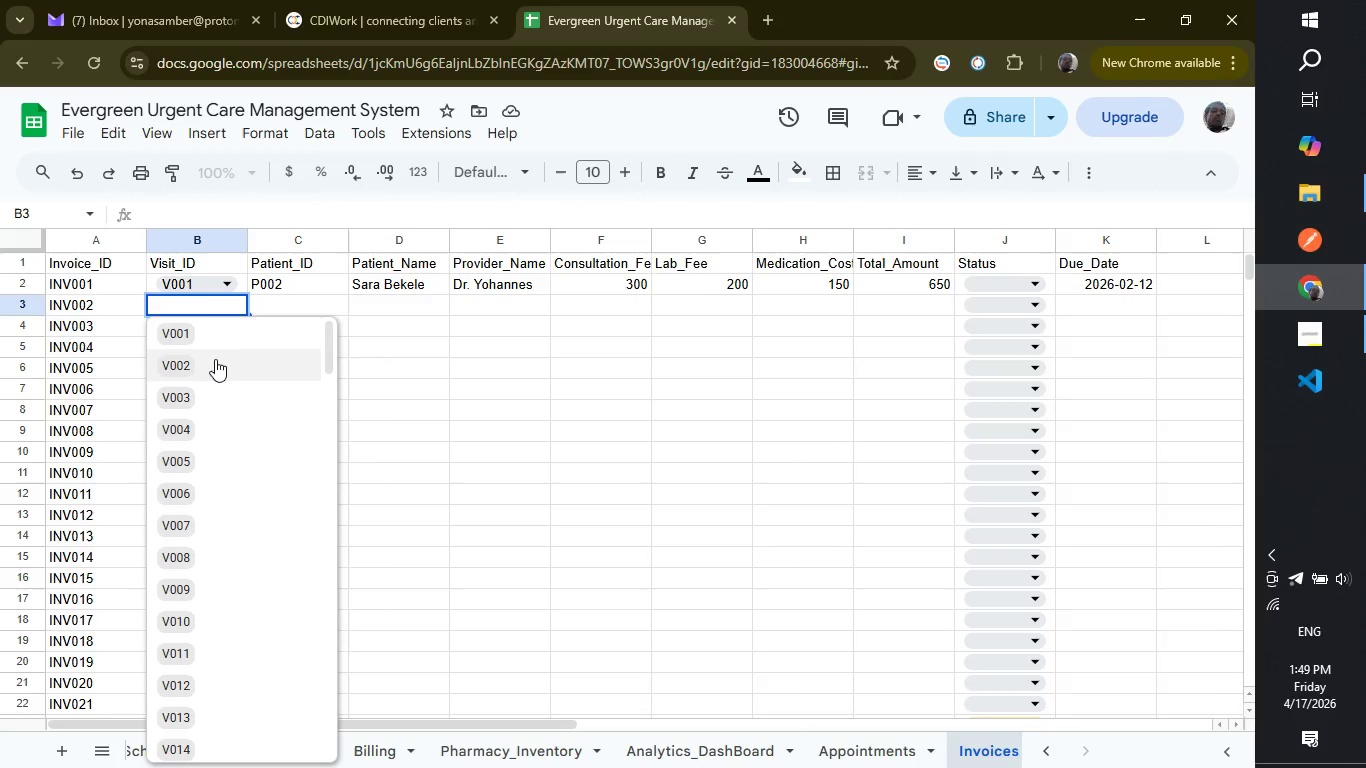 
left_click([215, 361])
 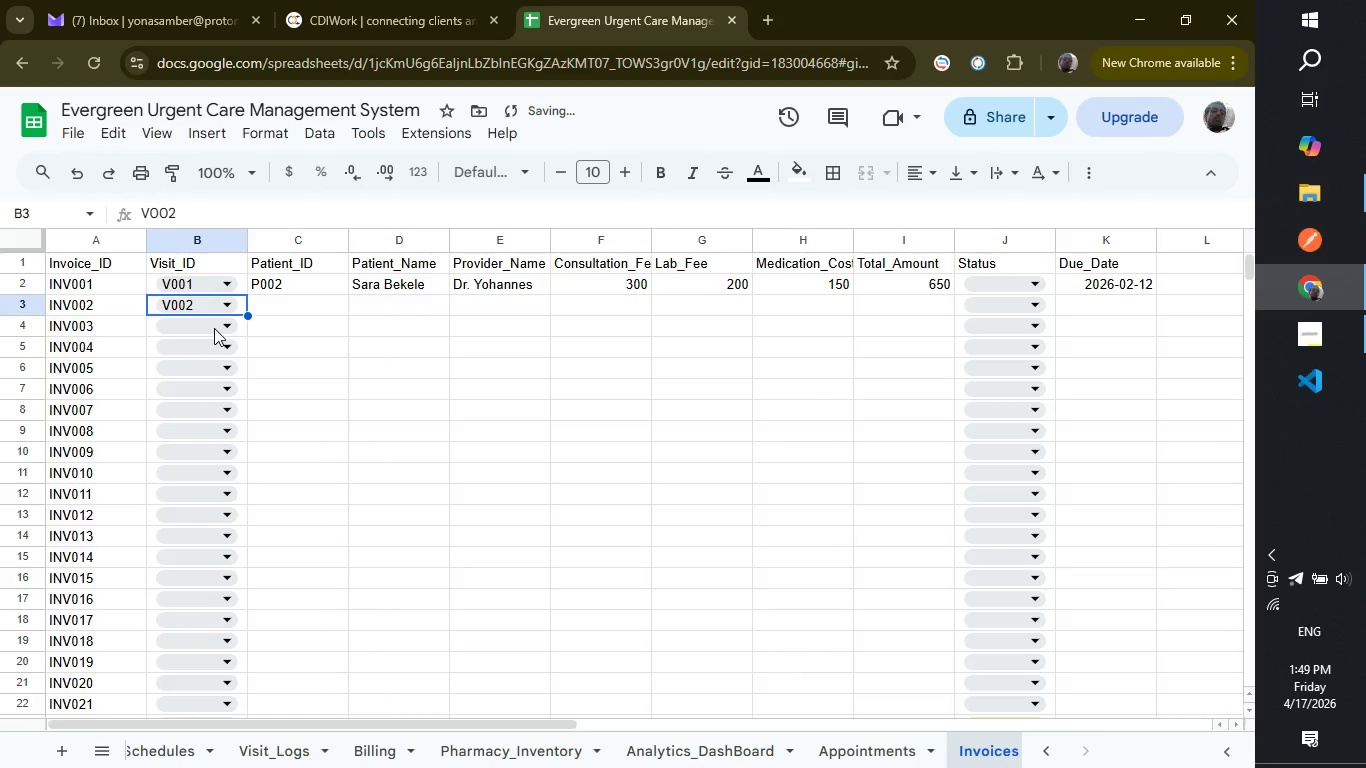 
left_click([214, 328])
 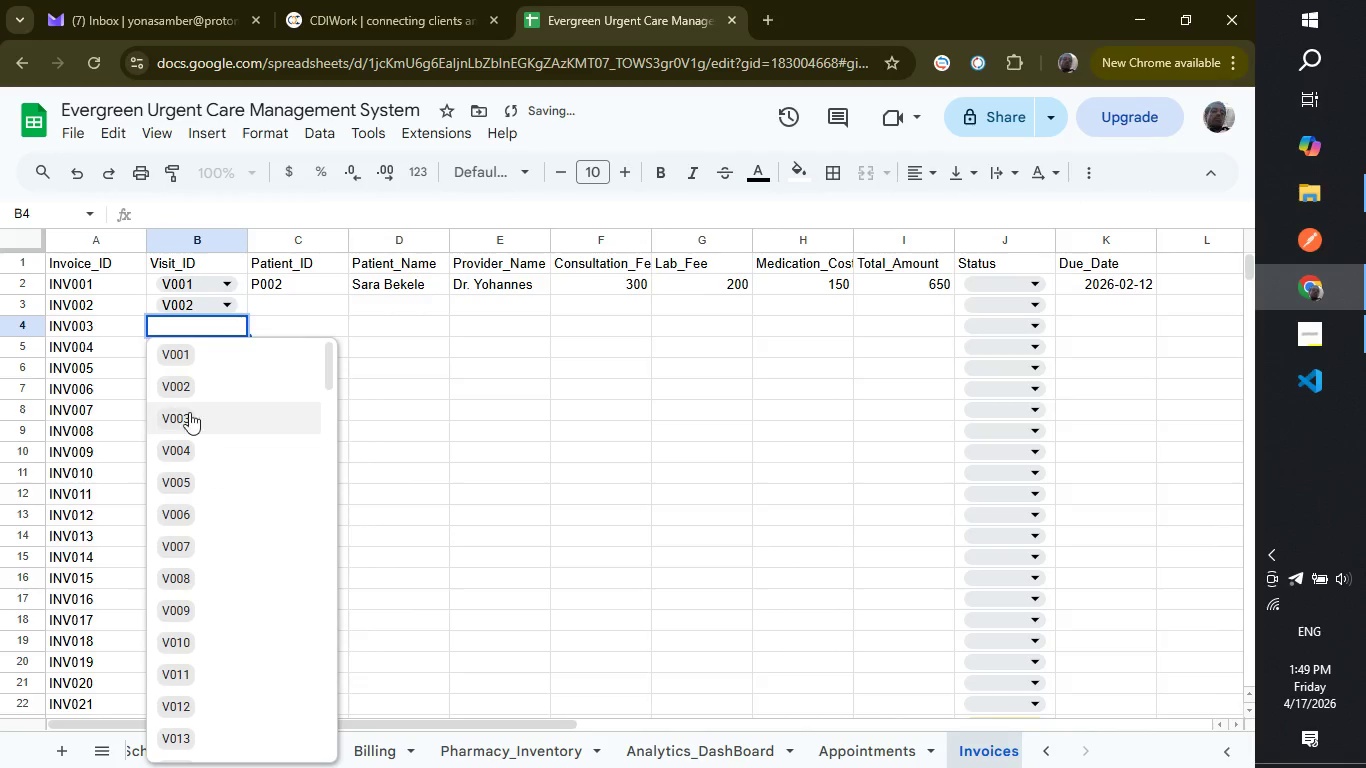 
left_click([178, 414])
 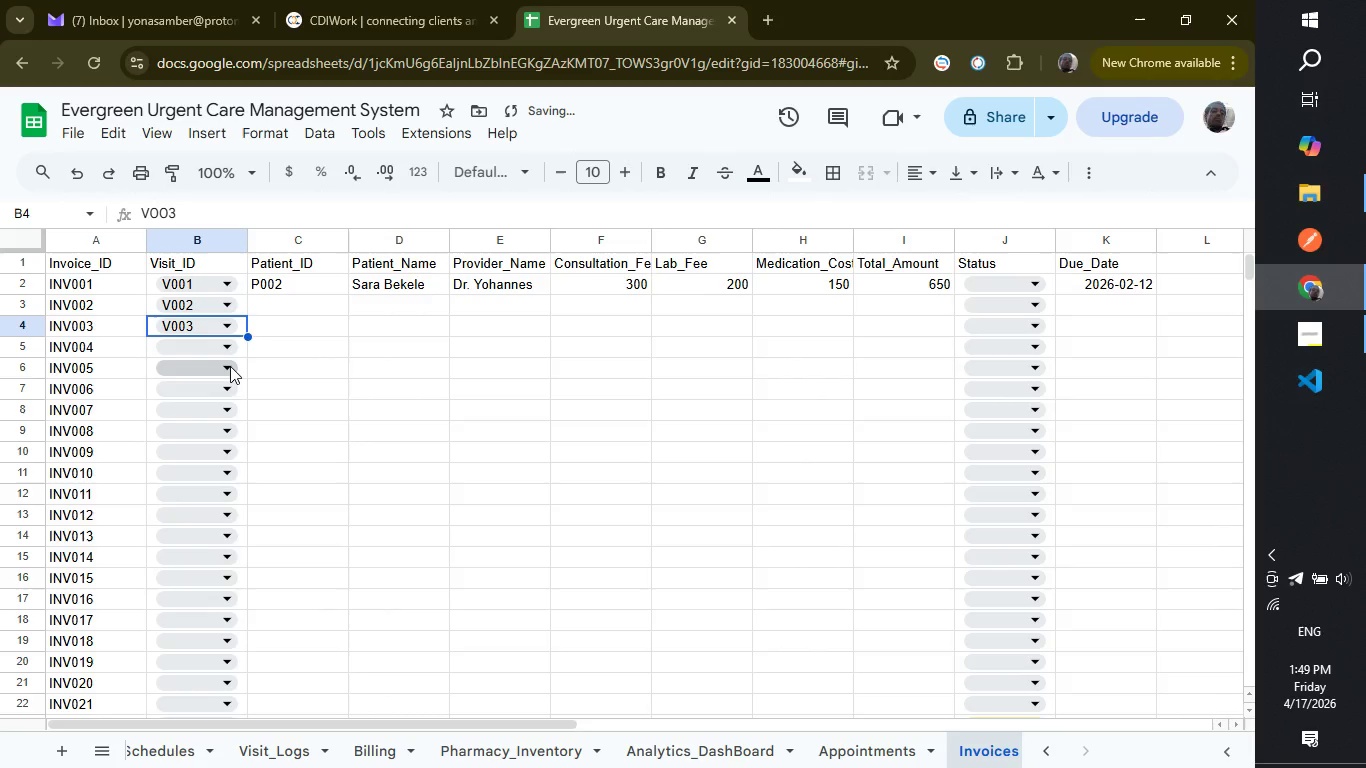 
scroll: coordinate [230, 366], scroll_direction: down, amount: 1.0
 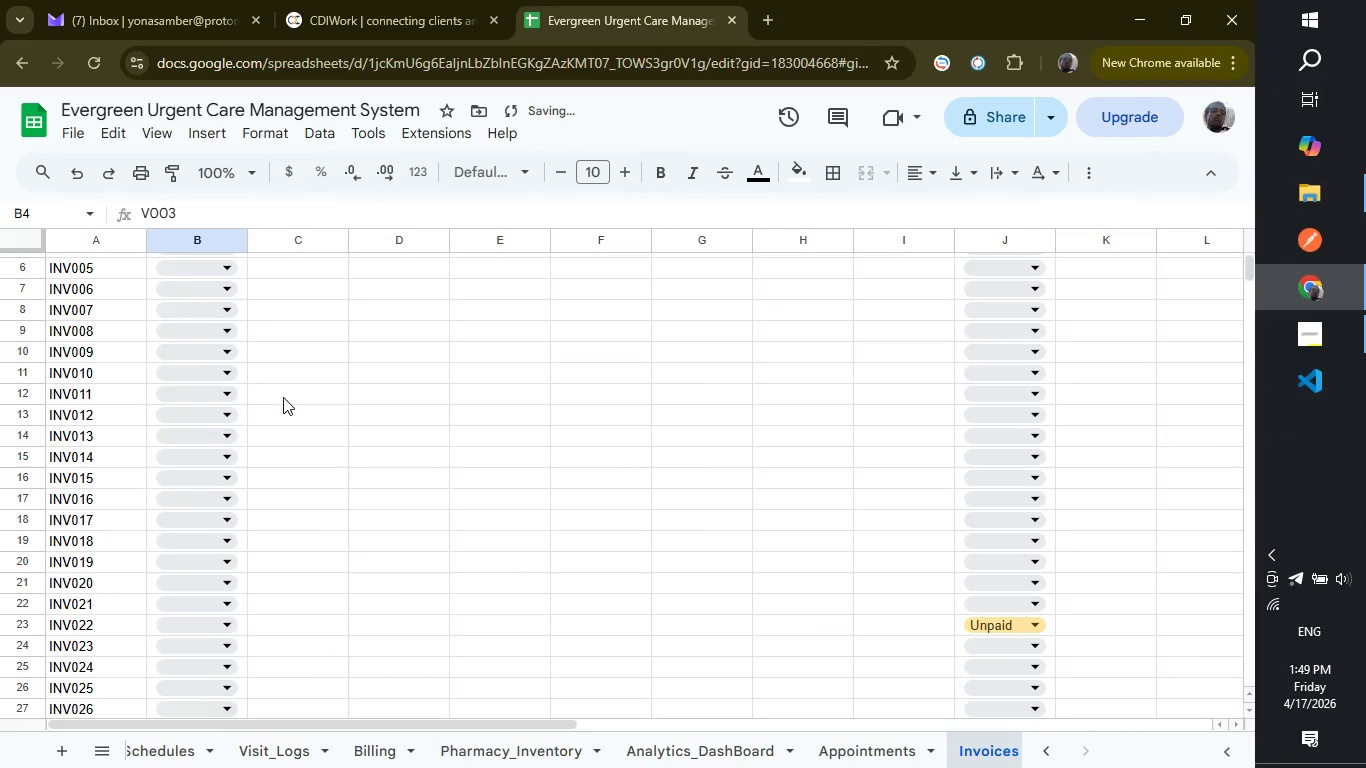 
scroll: coordinate [283, 397], scroll_direction: up, amount: 1.0
 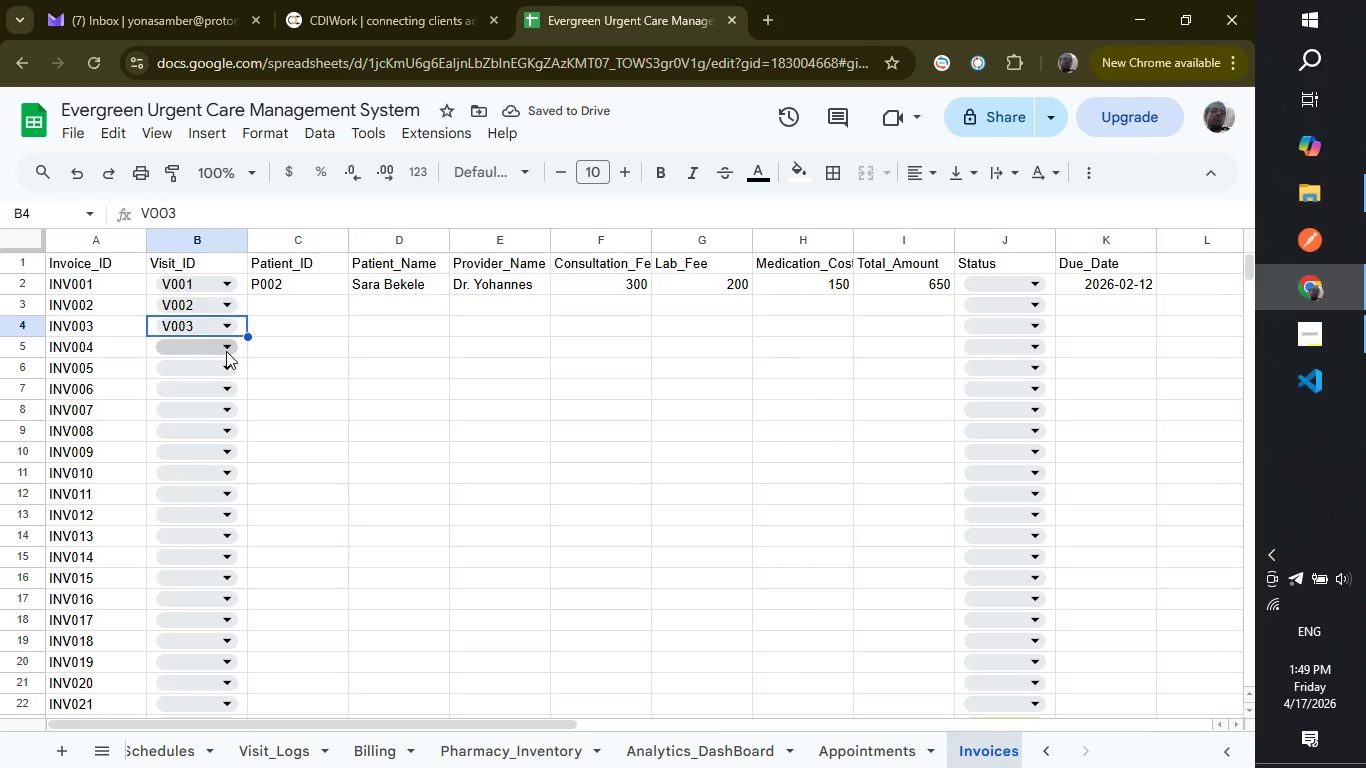 
left_click([226, 351])
 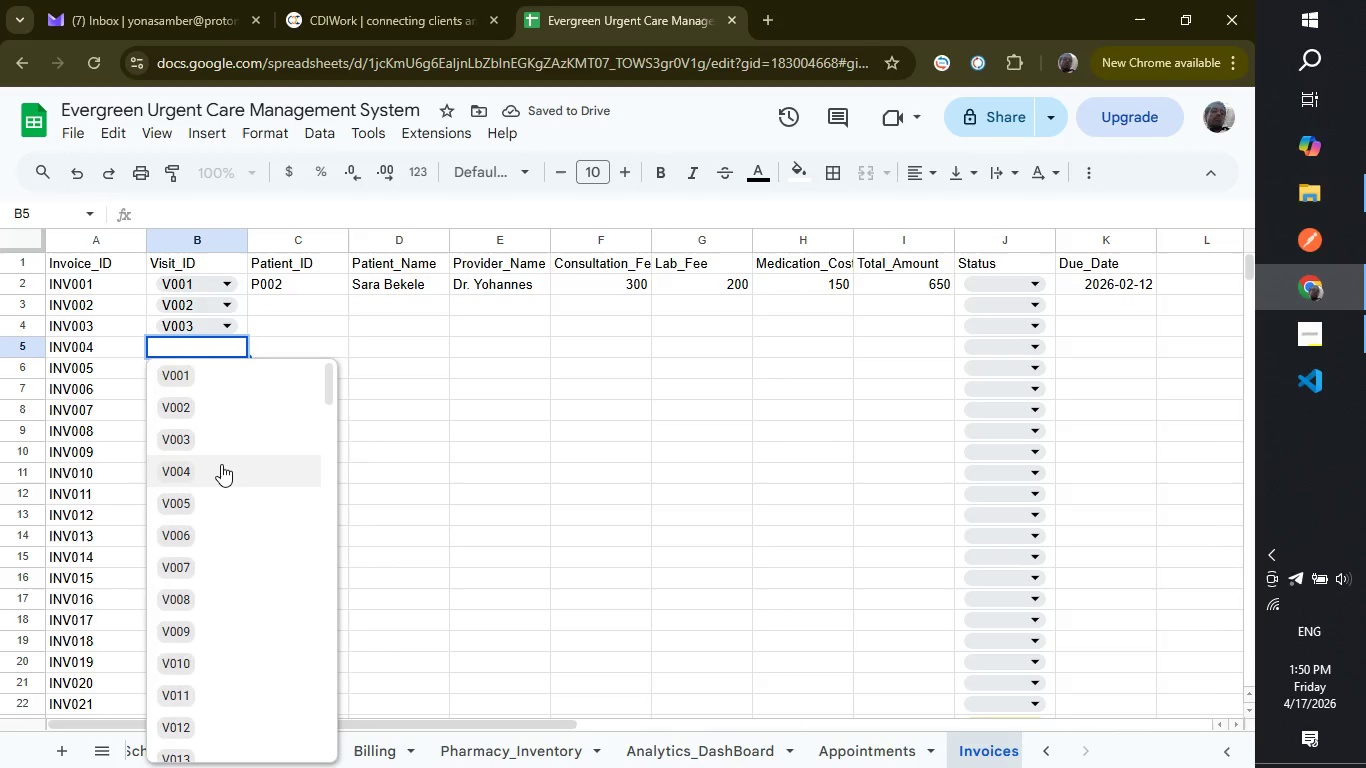 
left_click([221, 464])
 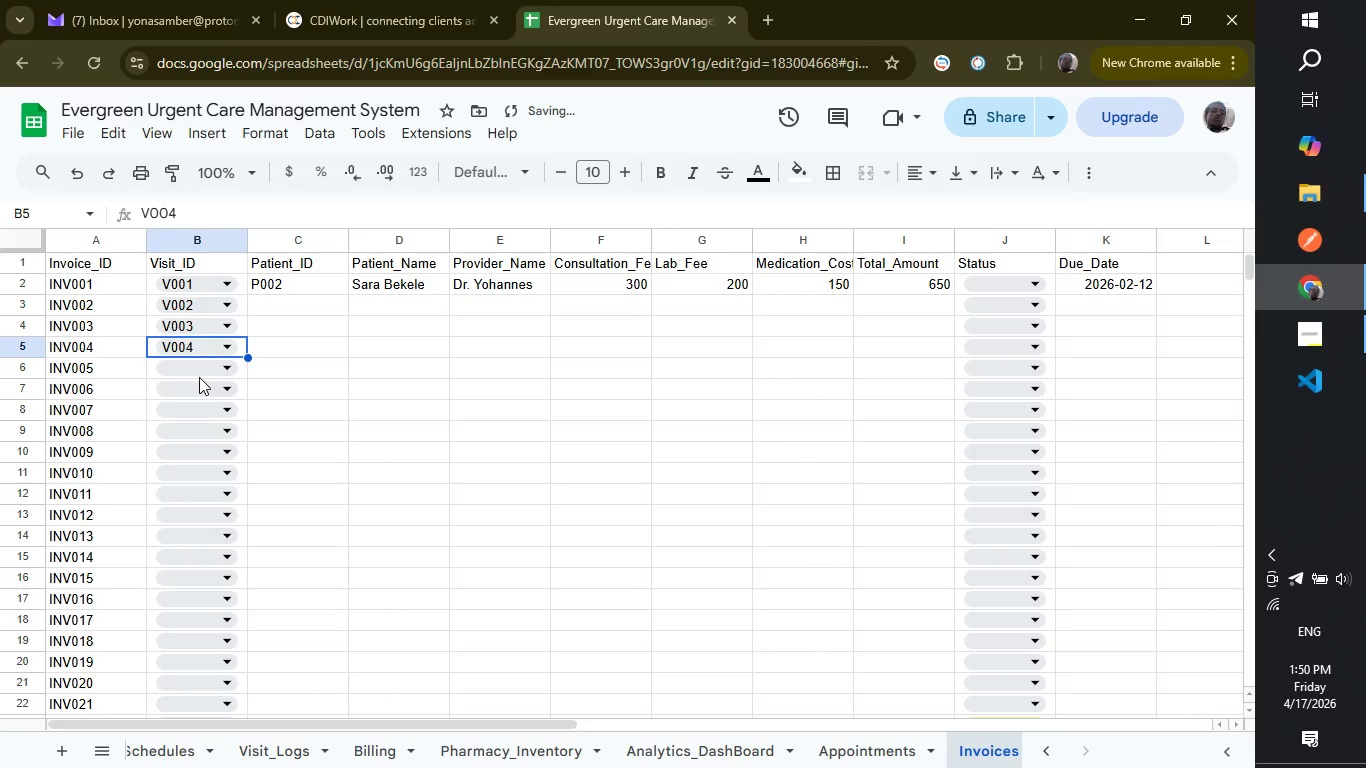 
left_click([201, 373])
 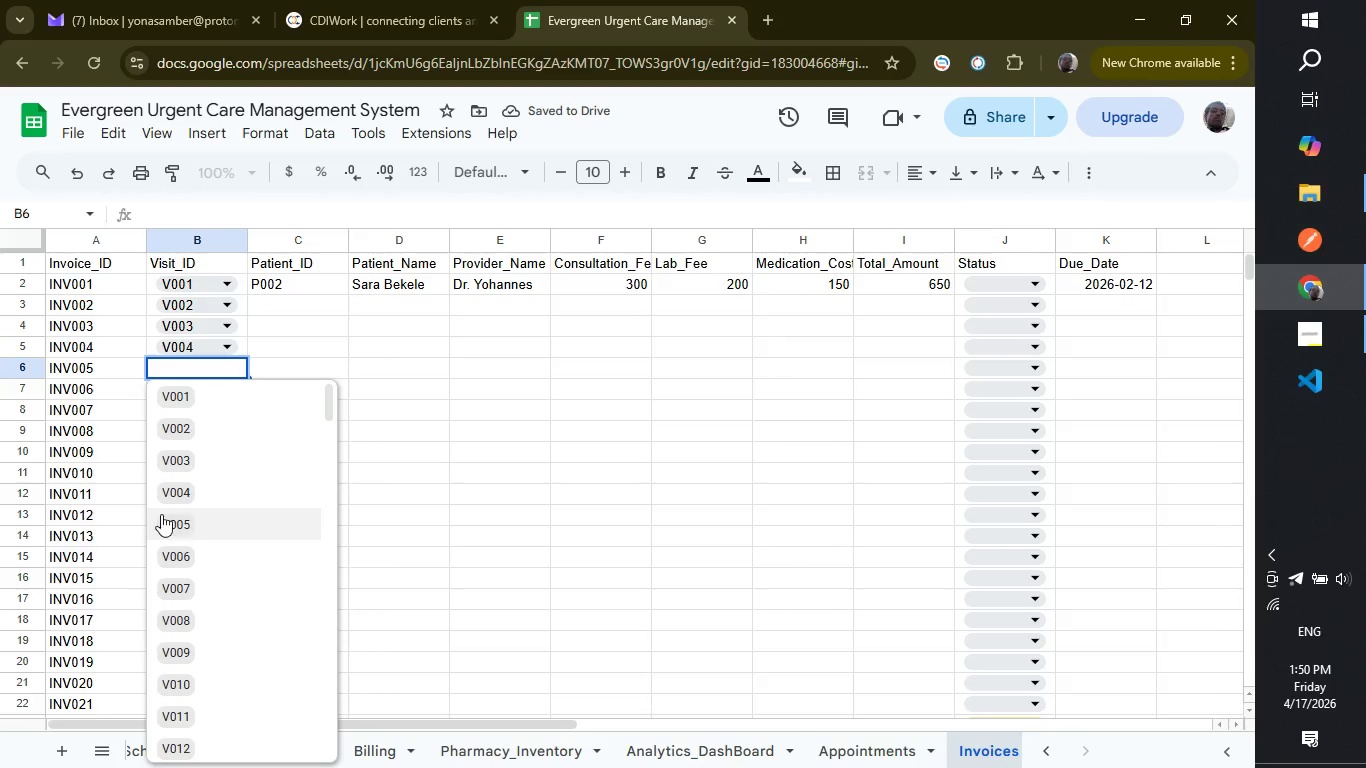 
left_click([161, 514])
 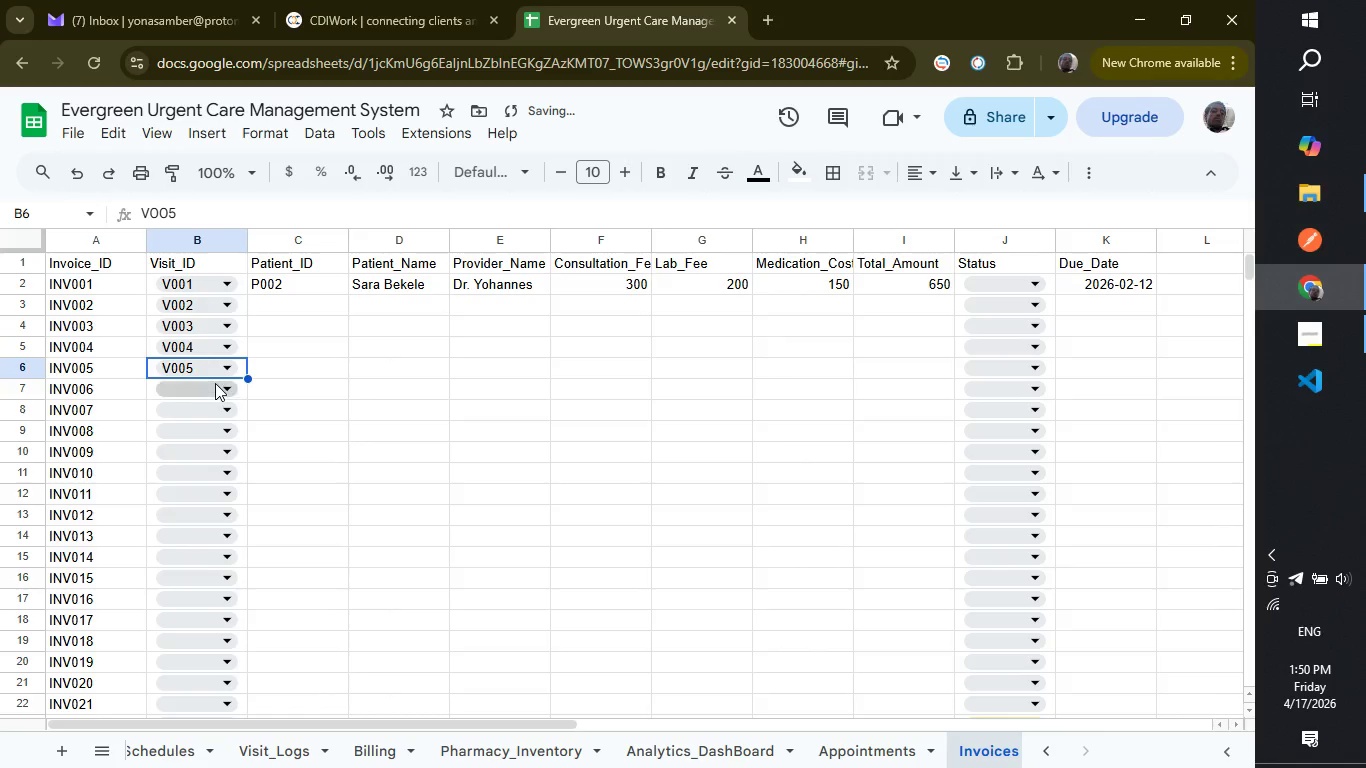 
left_click([215, 383])
 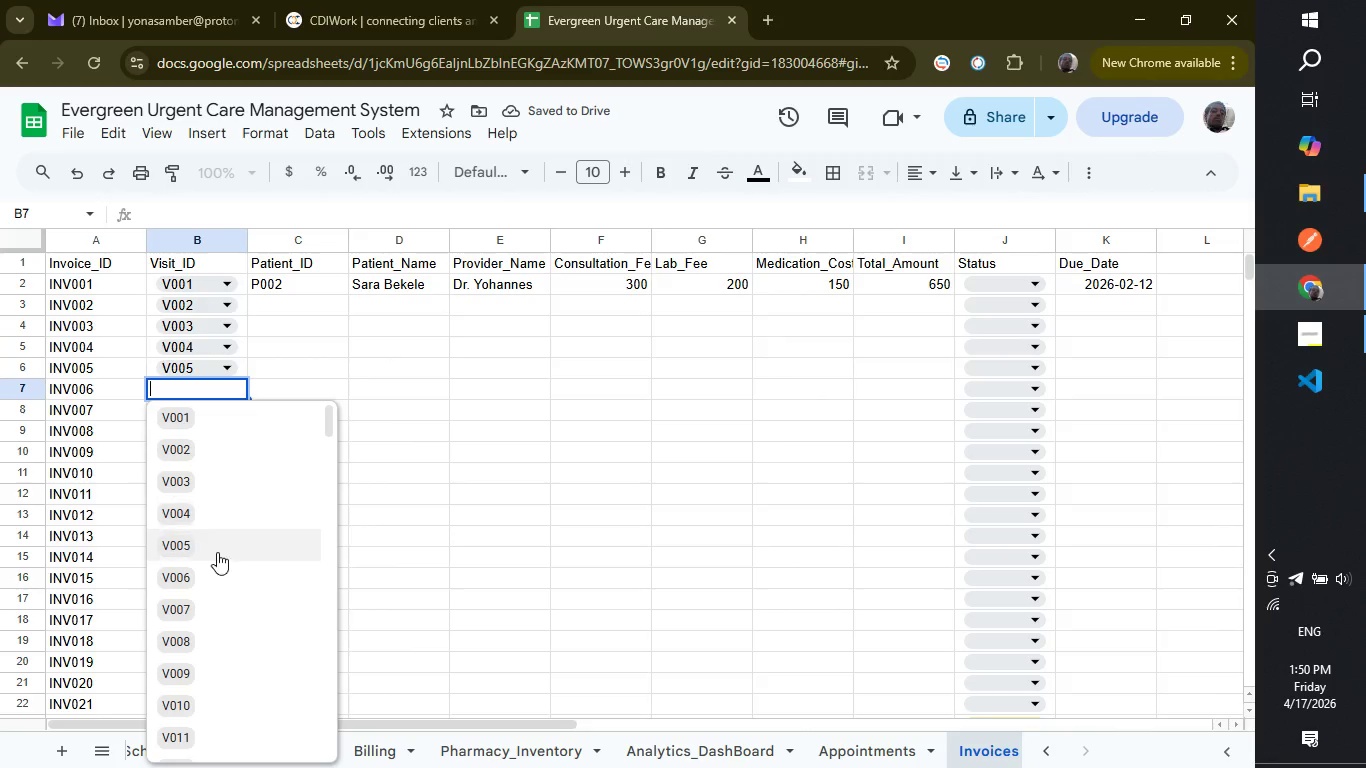 
left_click([228, 583])
 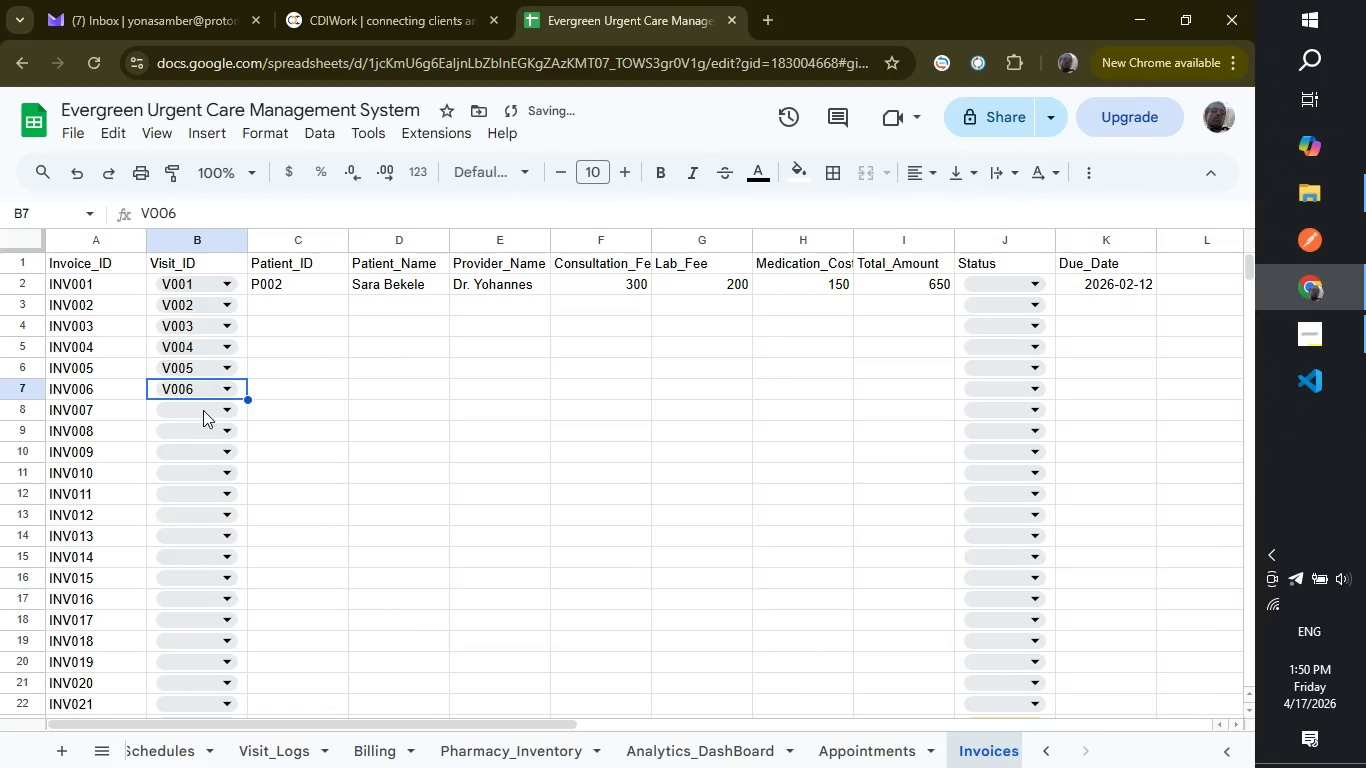 
left_click([203, 410])
 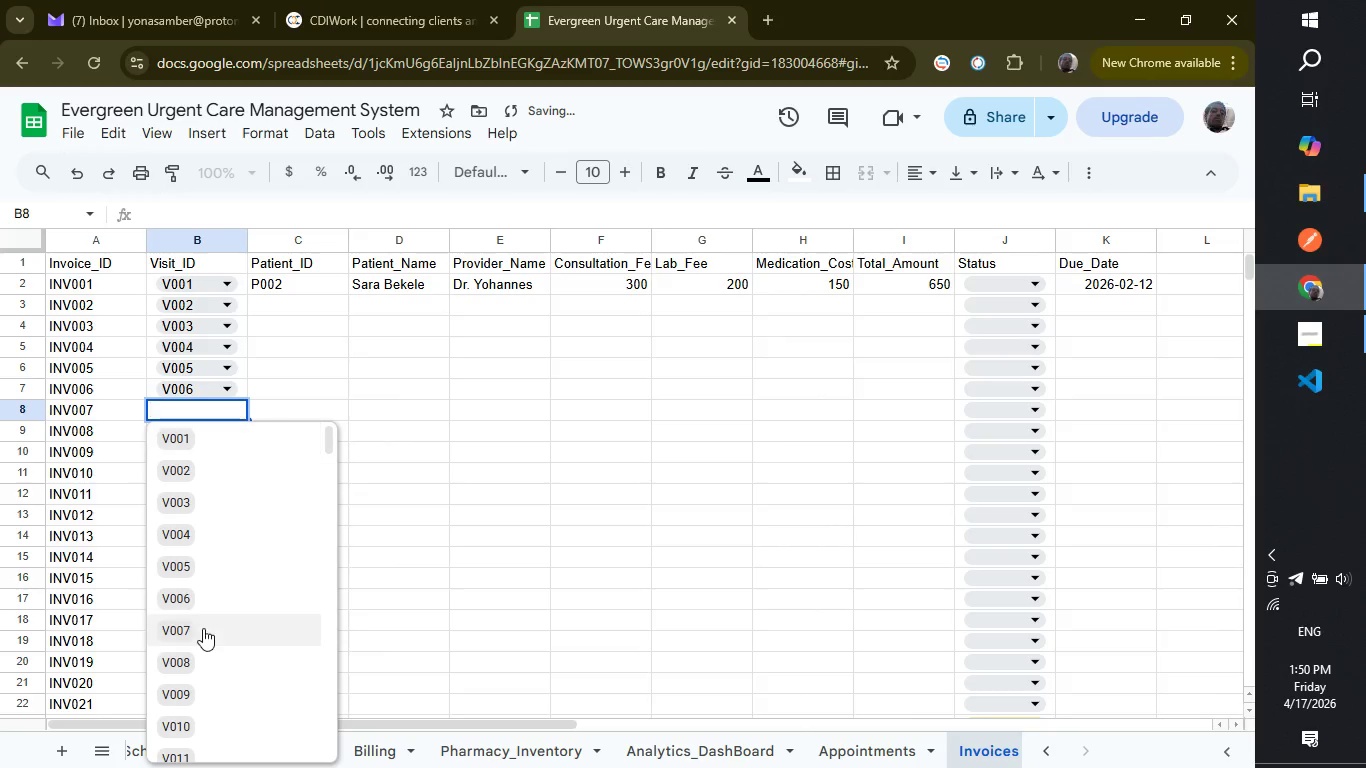 
left_click([159, 630])
 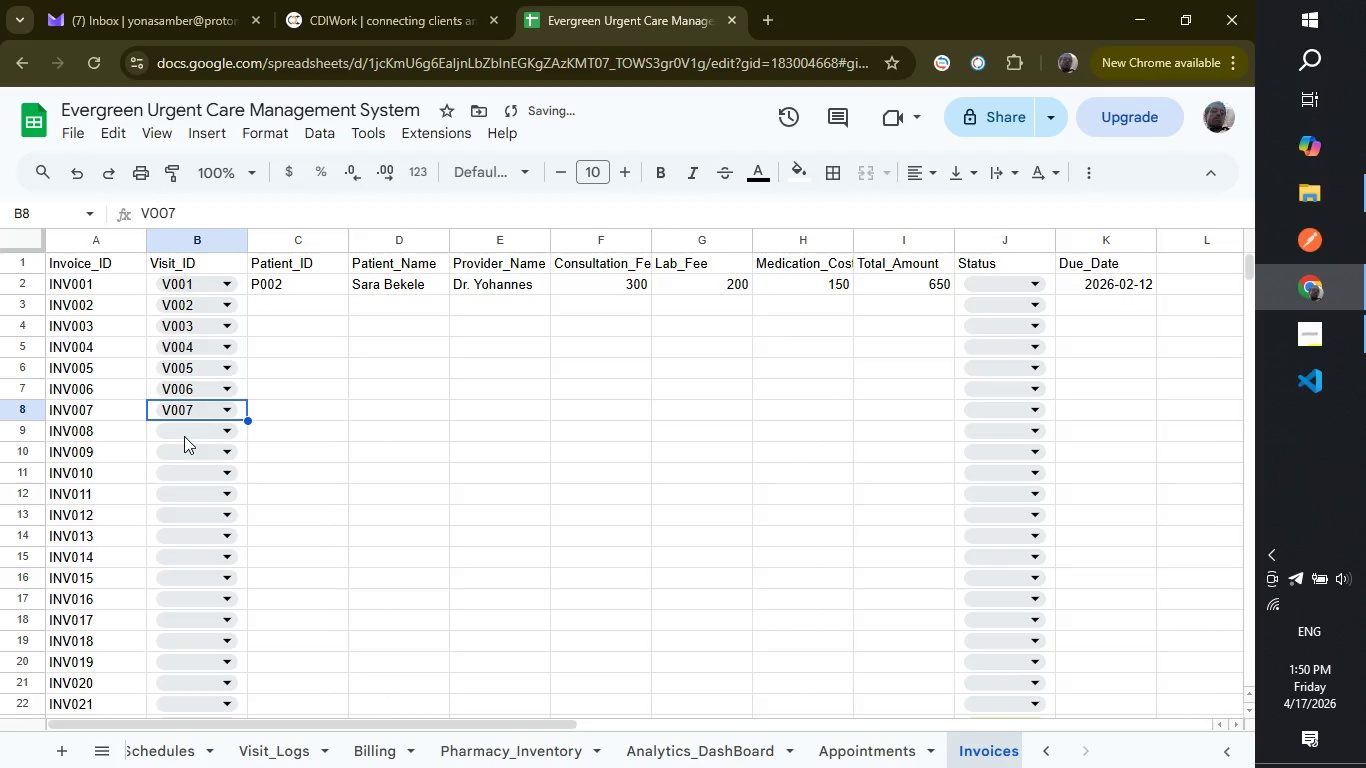 
left_click([184, 436])
 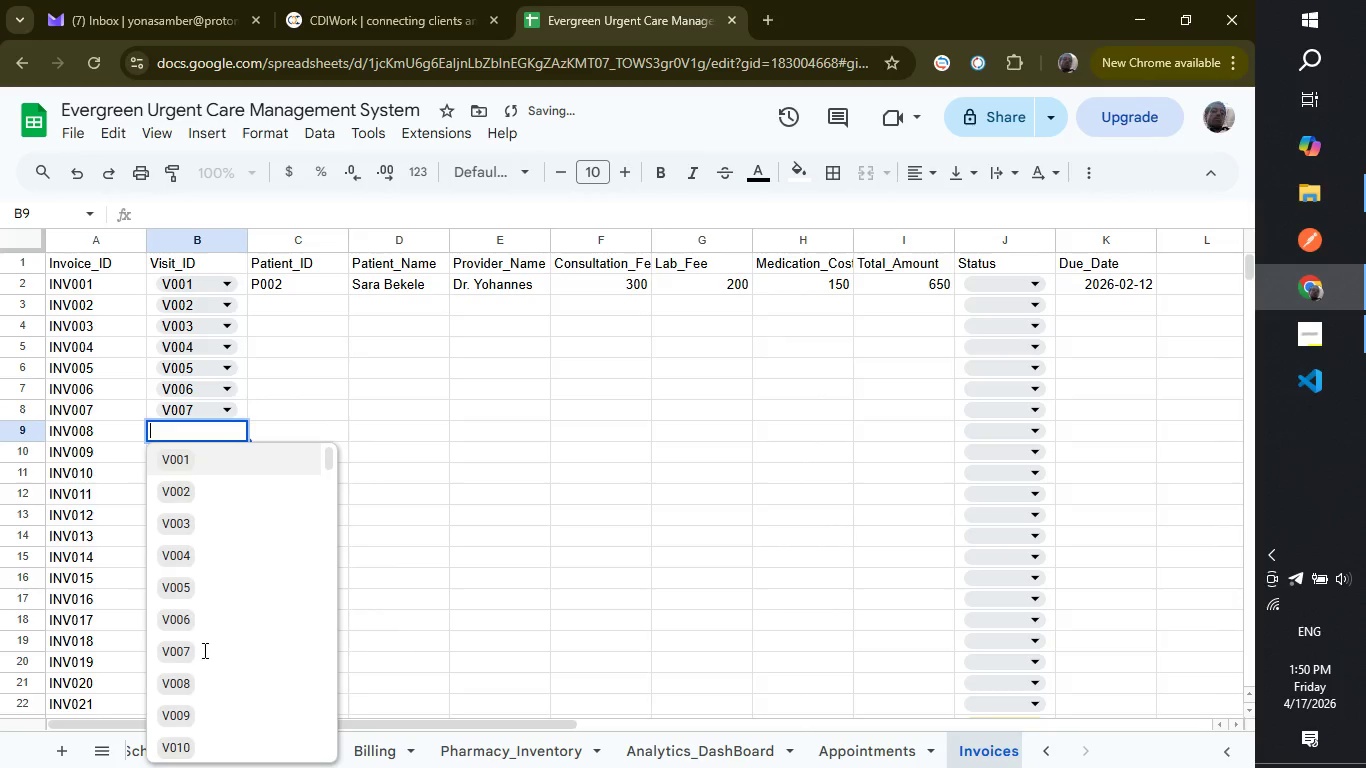 
left_click([203, 683])
 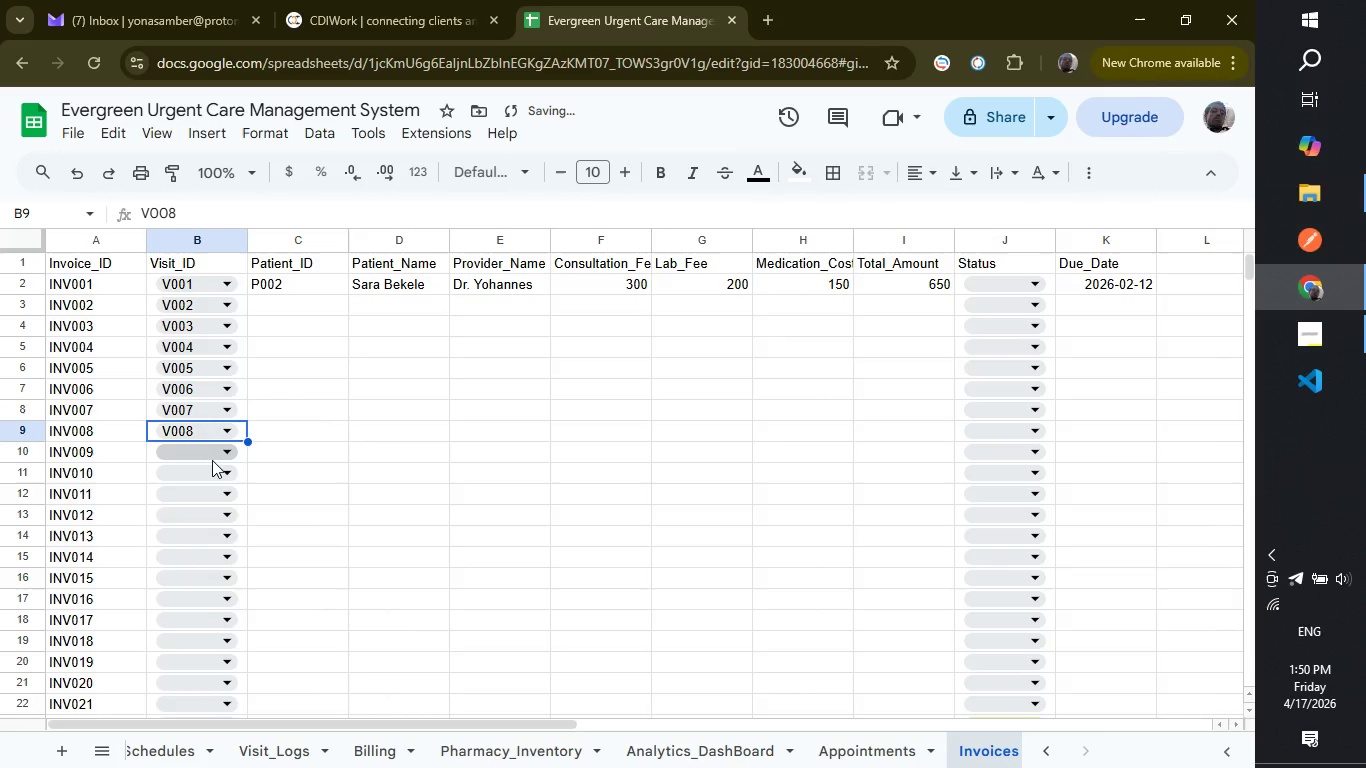 
left_click([212, 460])
 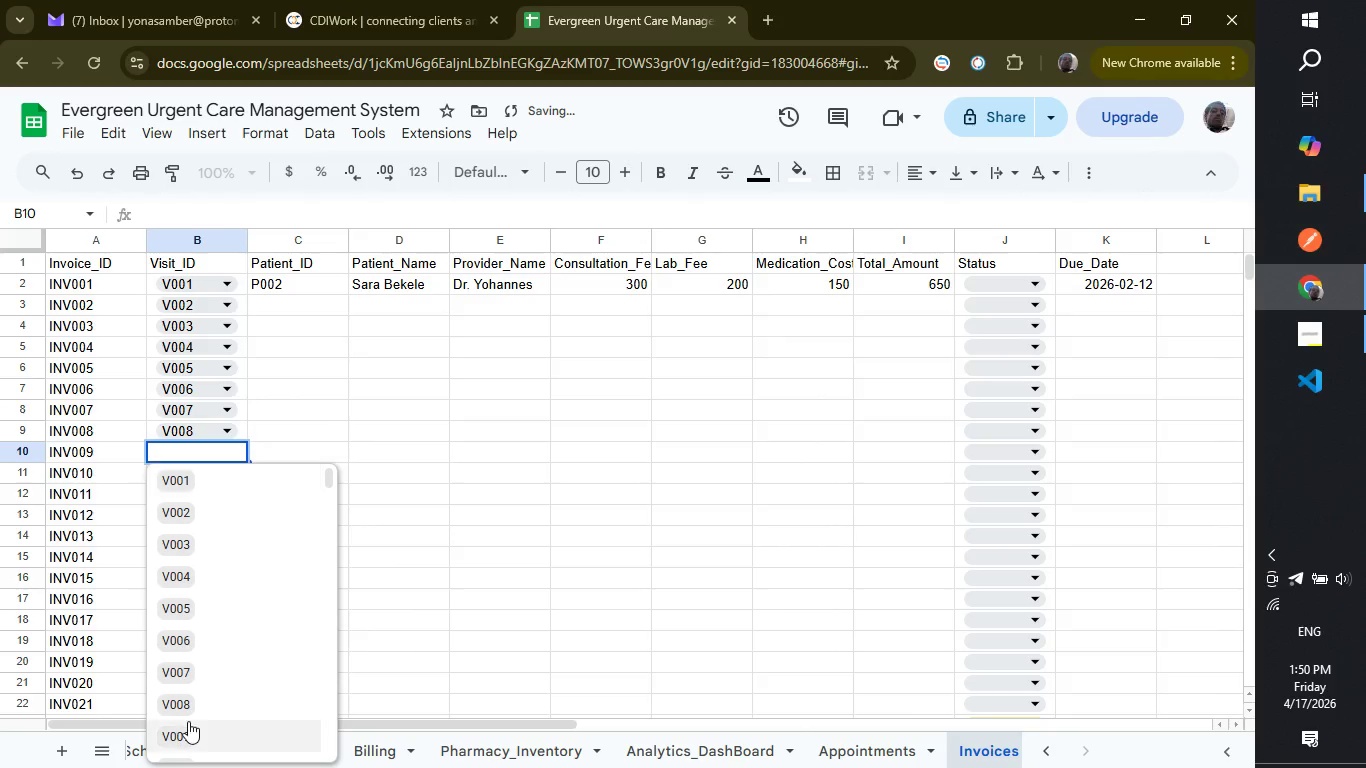 
left_click([188, 728])
 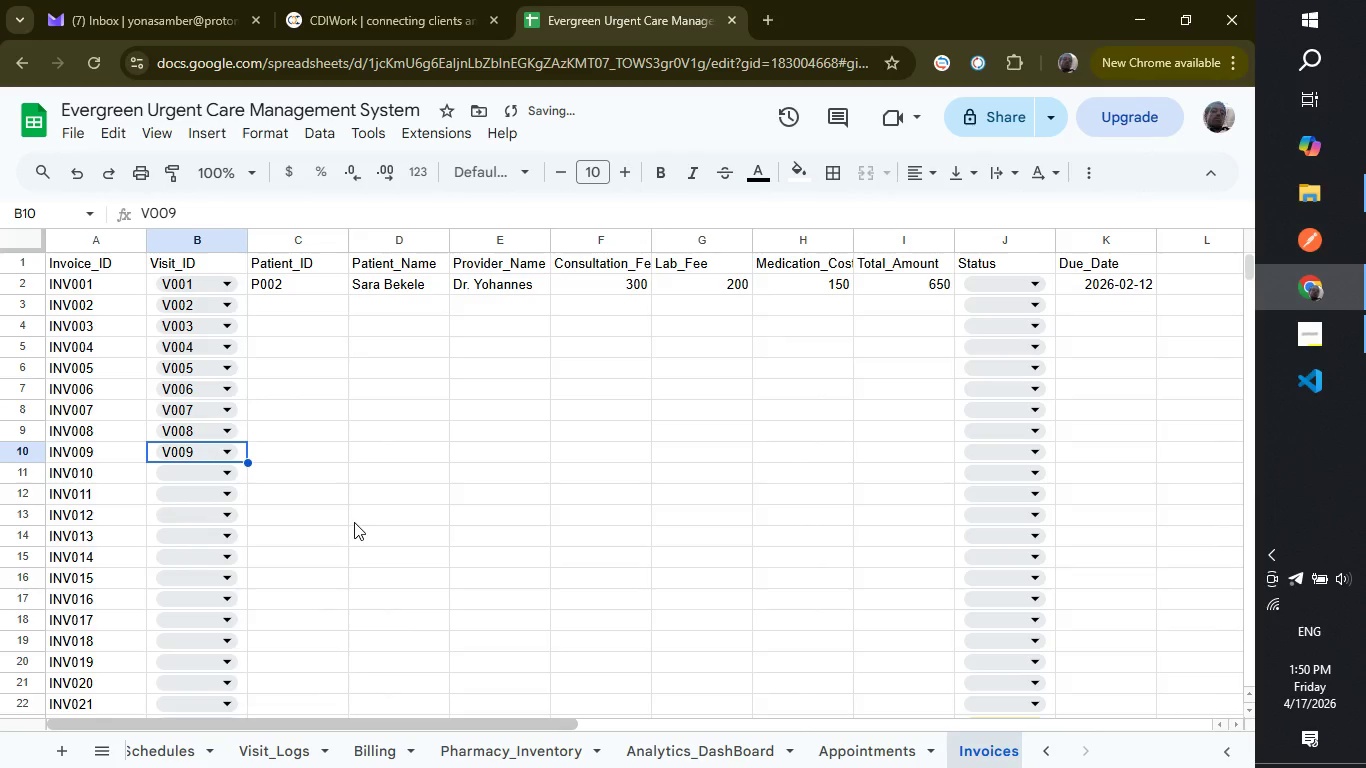 
scroll: coordinate [354, 522], scroll_direction: down, amount: 1.0
 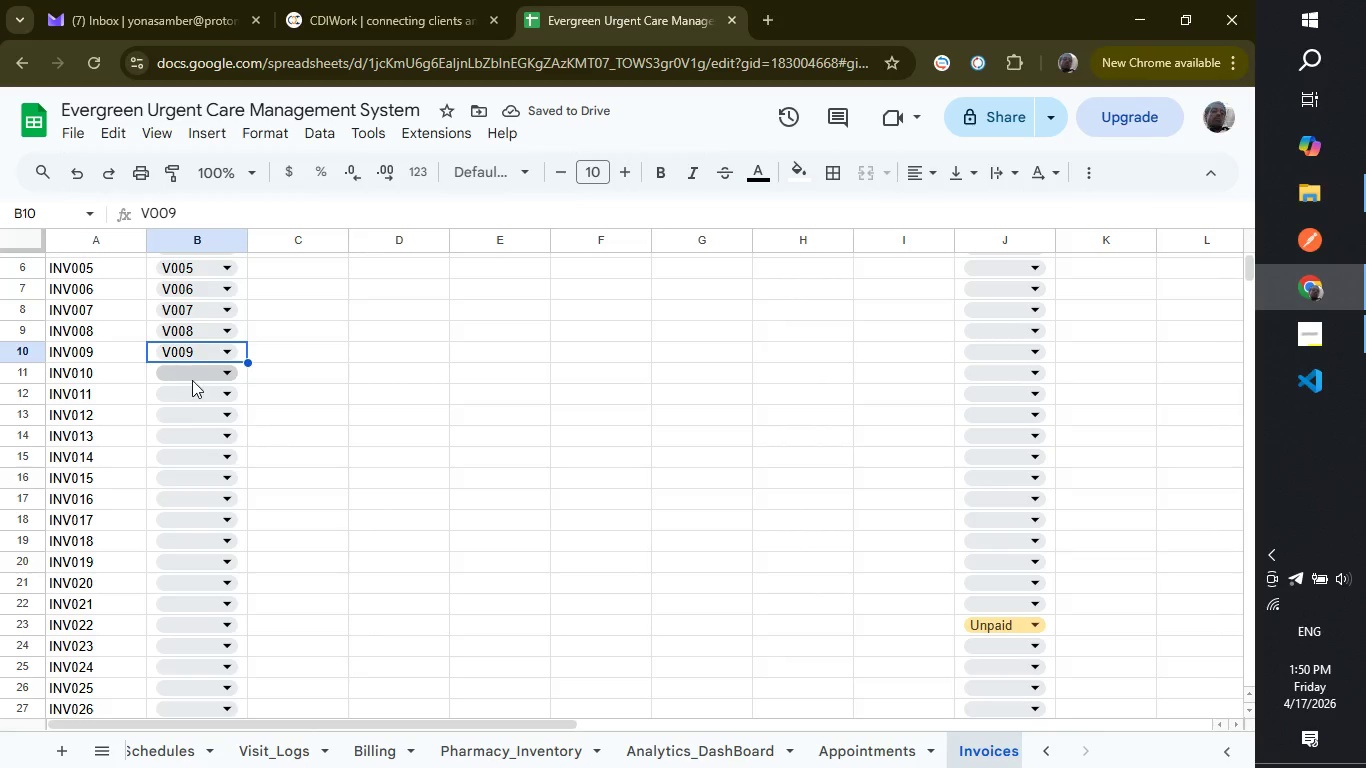 
left_click([193, 380])
 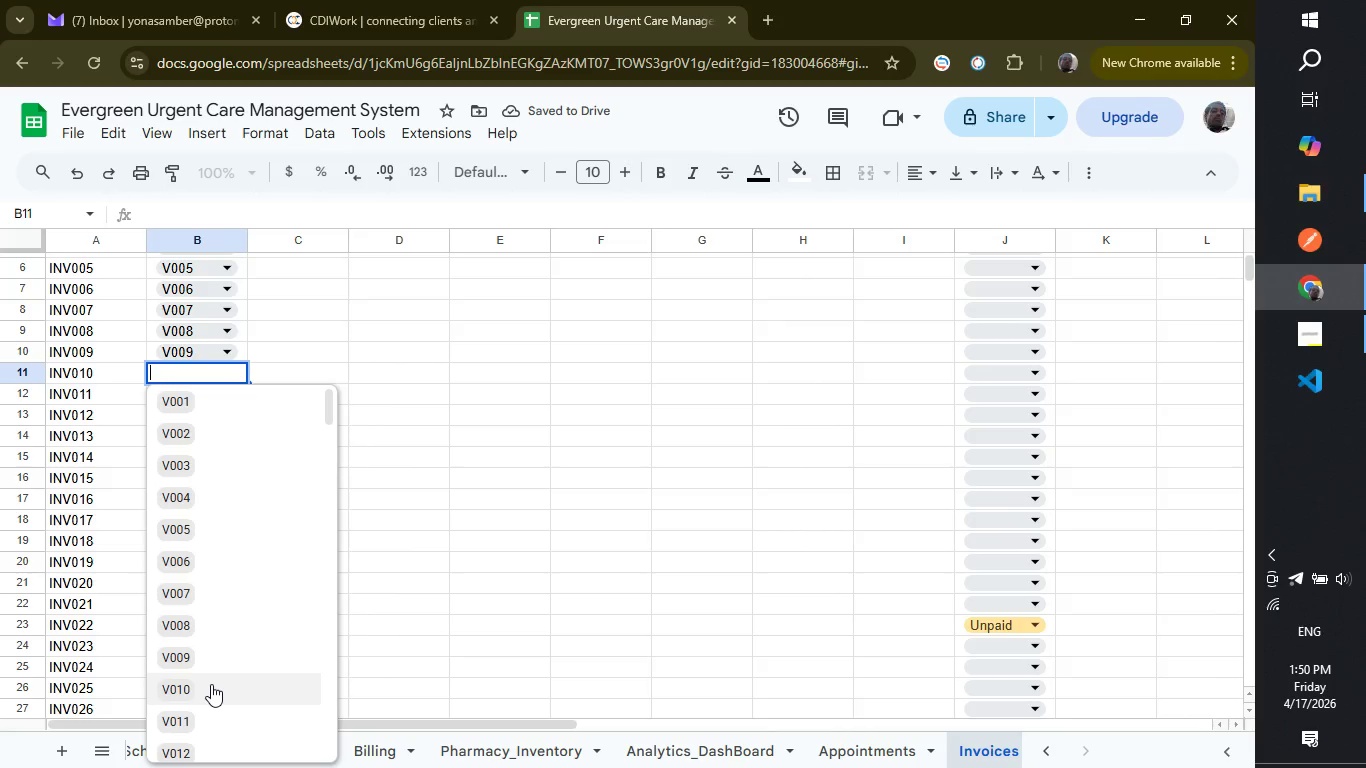 
left_click([211, 684])
 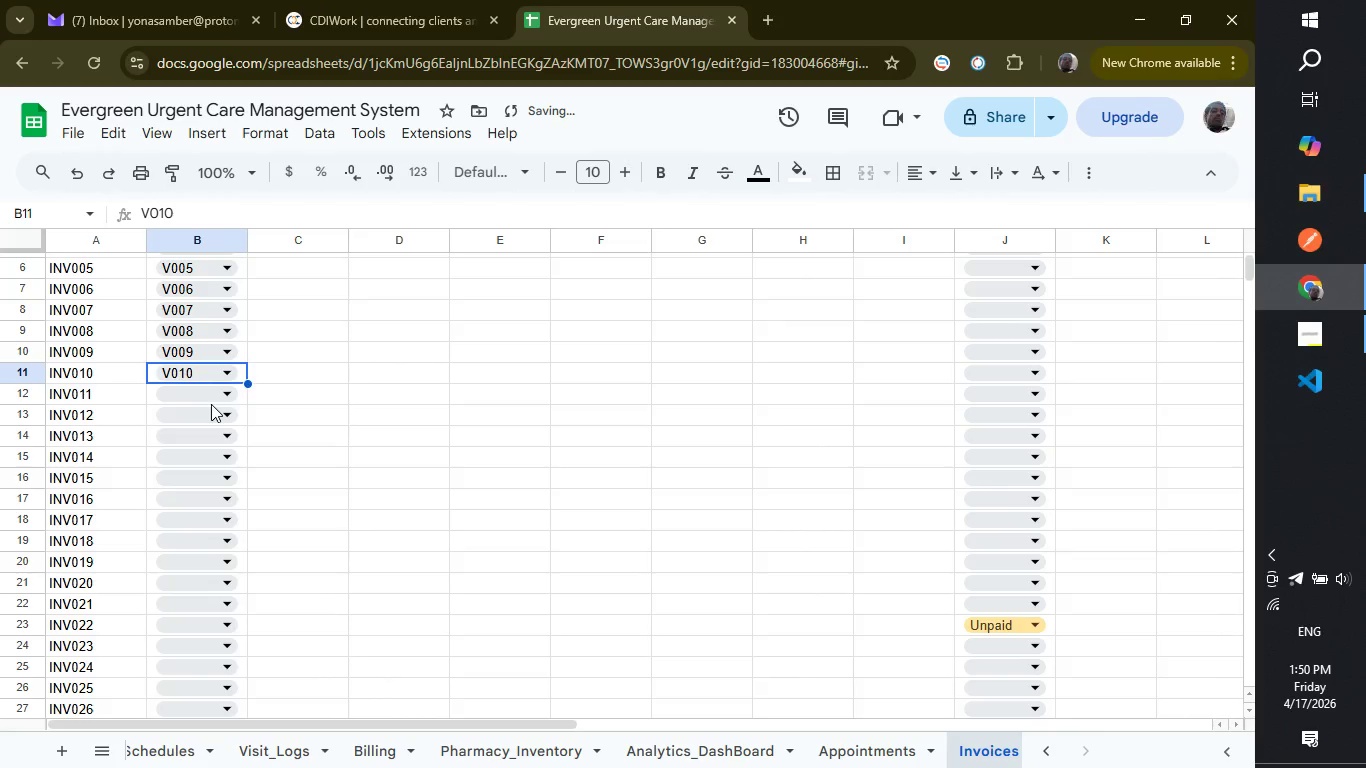 
left_click([211, 397])
 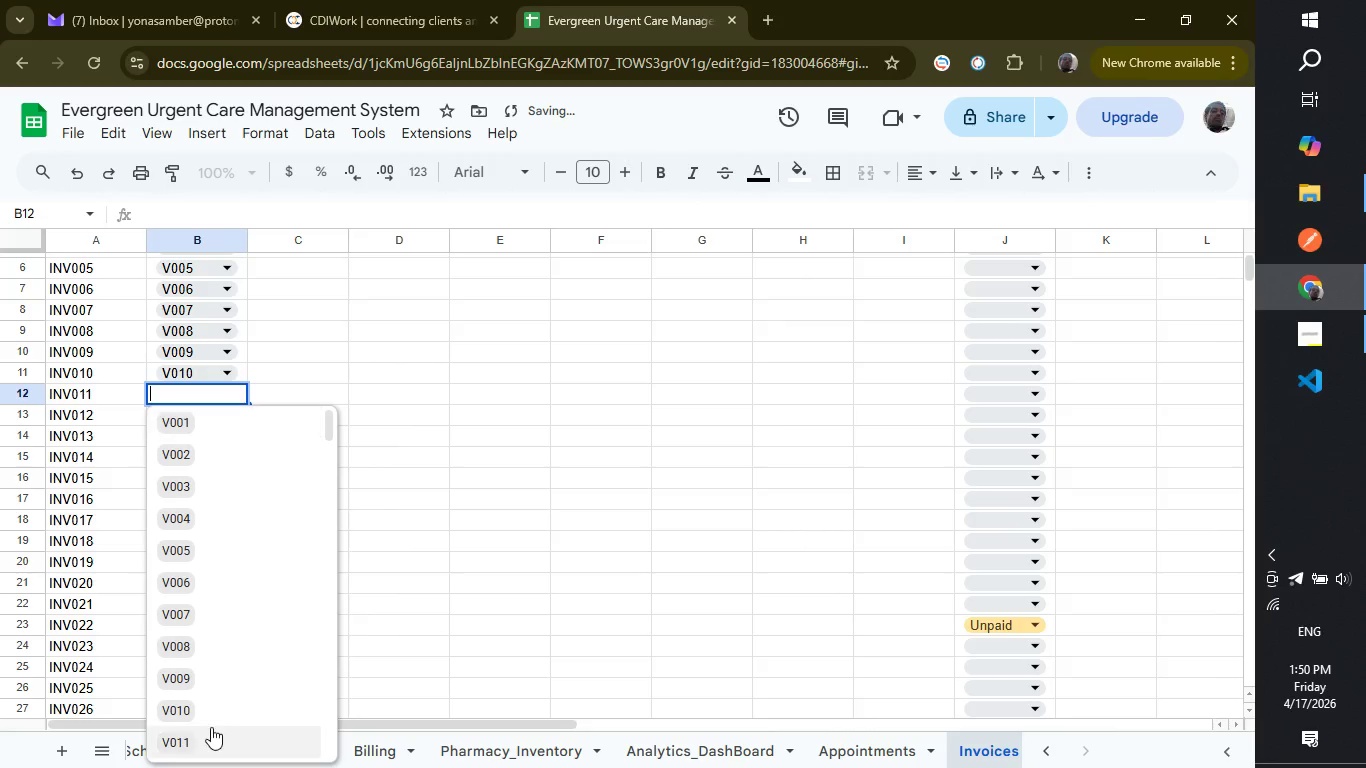 
left_click([192, 727])
 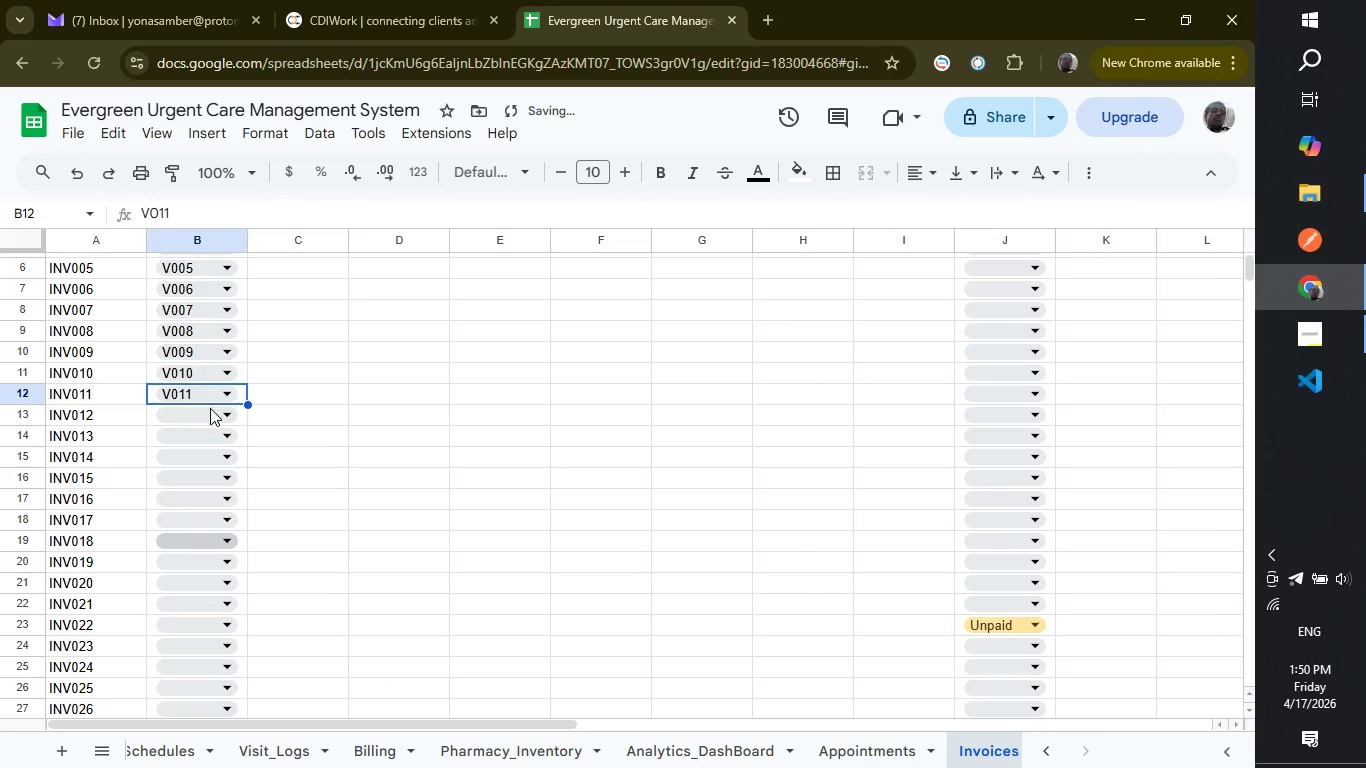 
left_click([210, 408])
 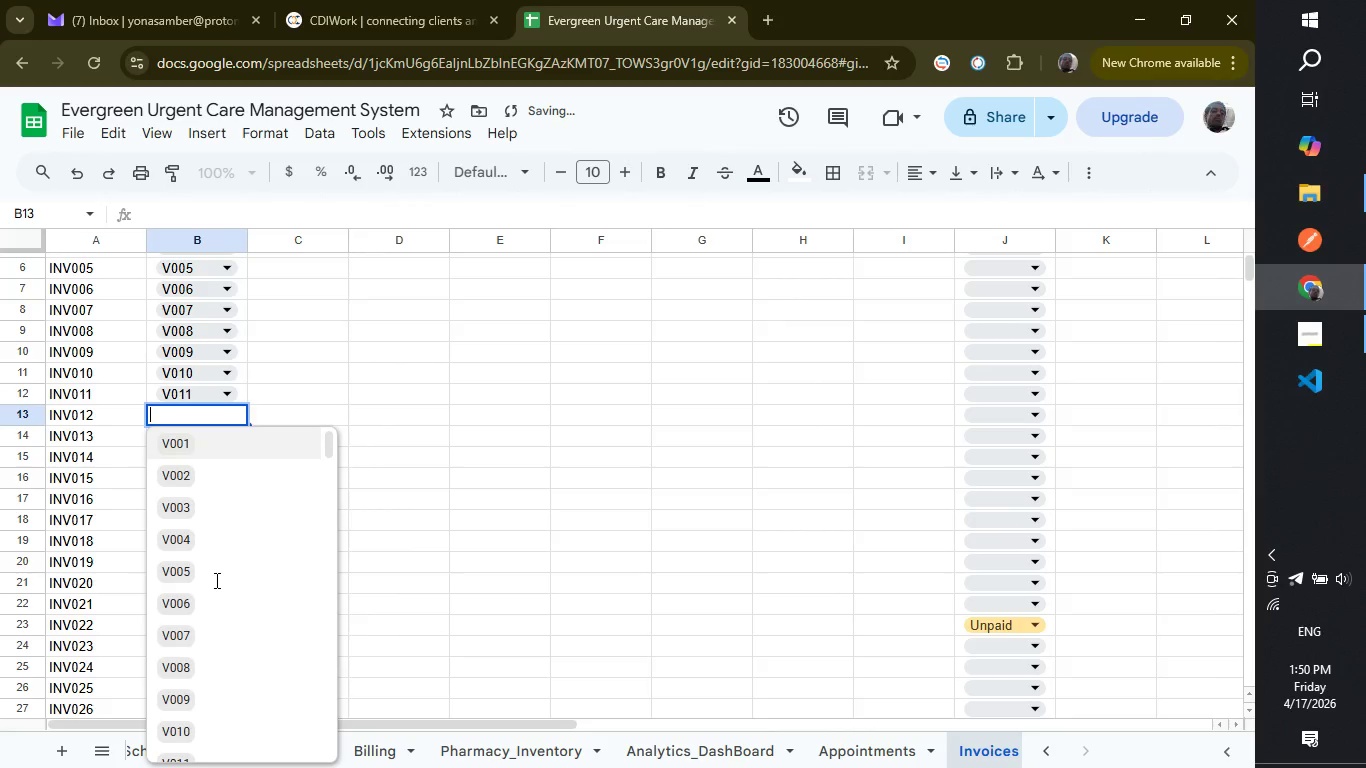 
scroll: coordinate [215, 580], scroll_direction: down, amount: 1.0
 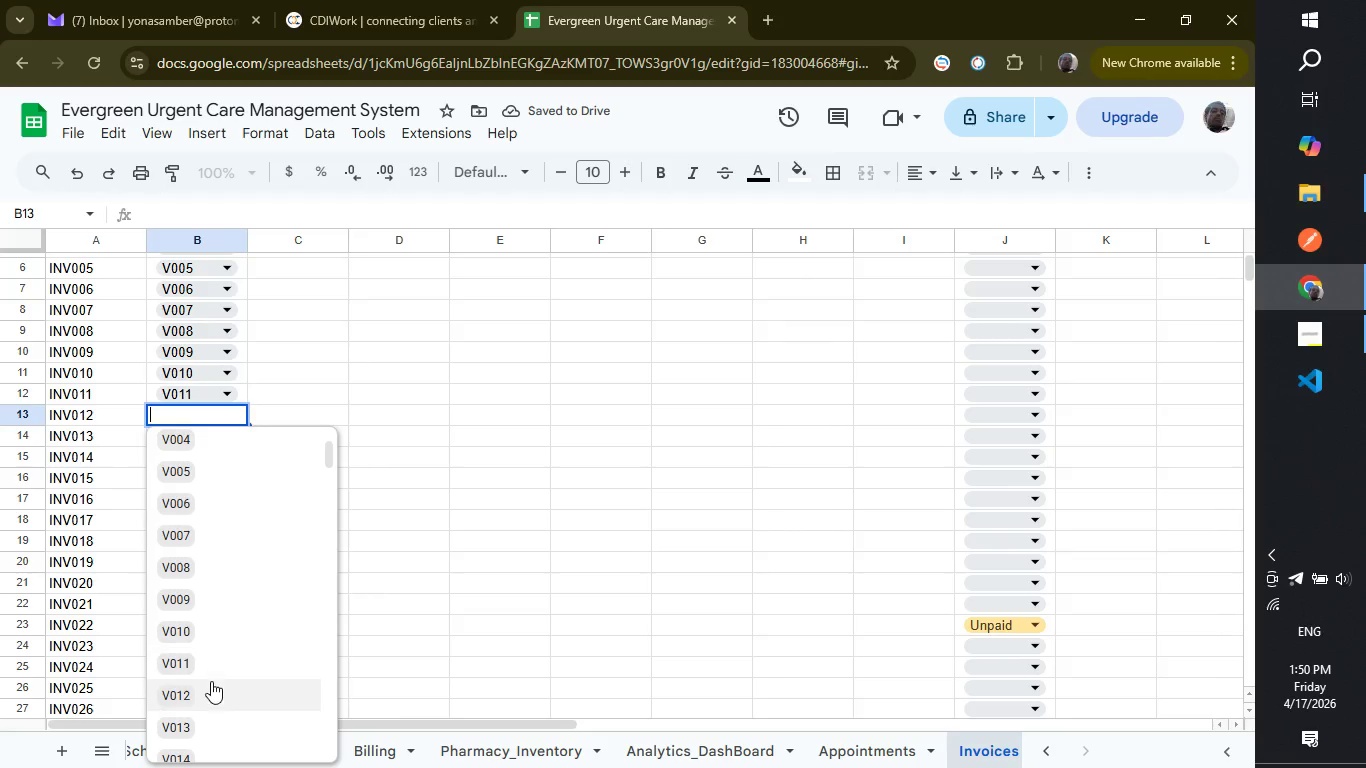 
left_click([211, 685])
 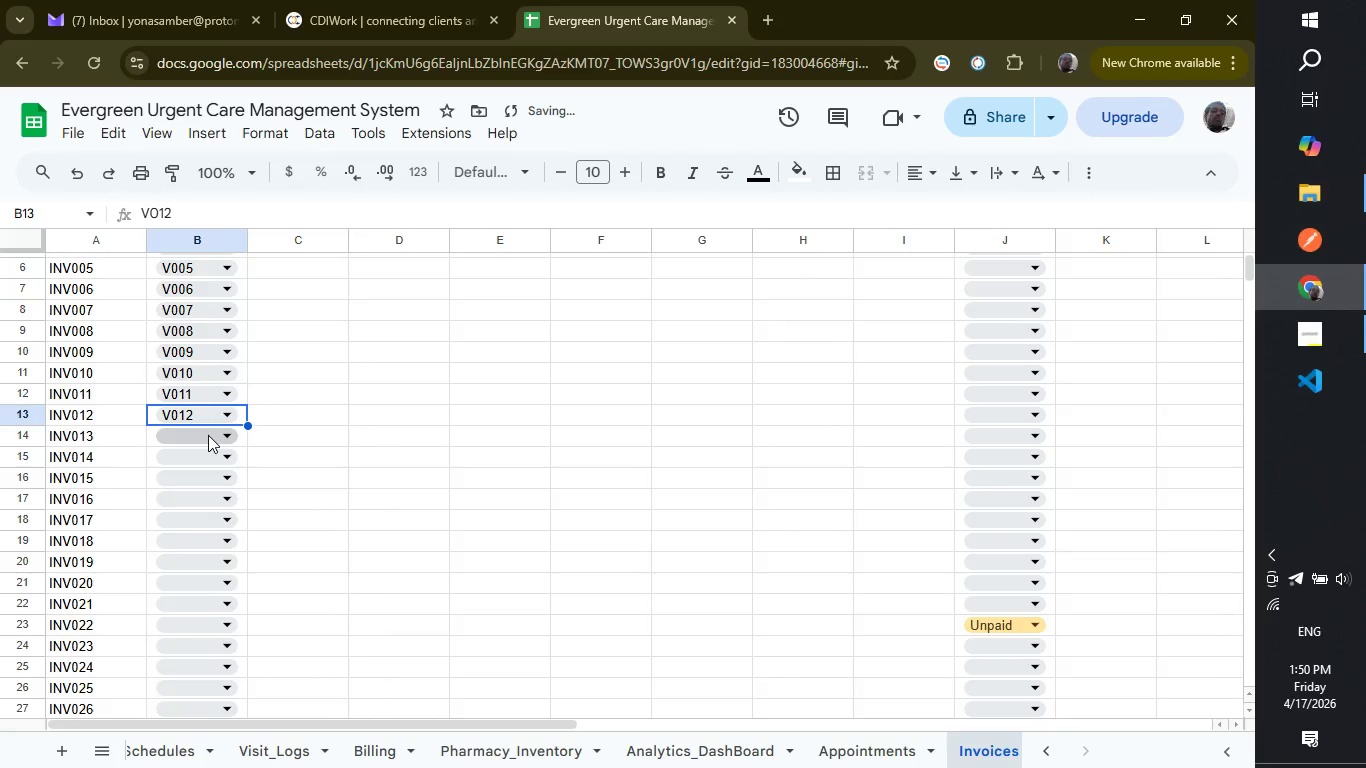 
left_click([208, 435])
 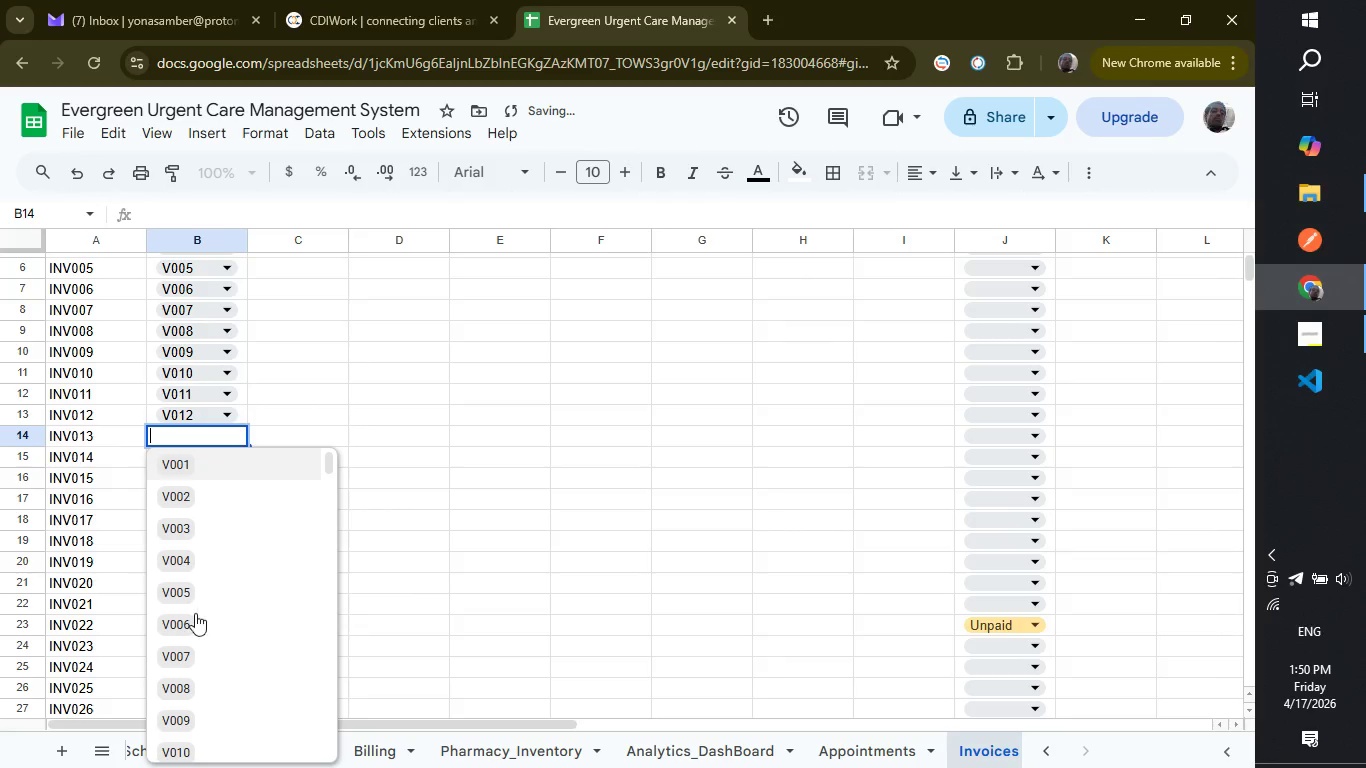 
scroll: coordinate [226, 526], scroll_direction: down, amount: 2.0
 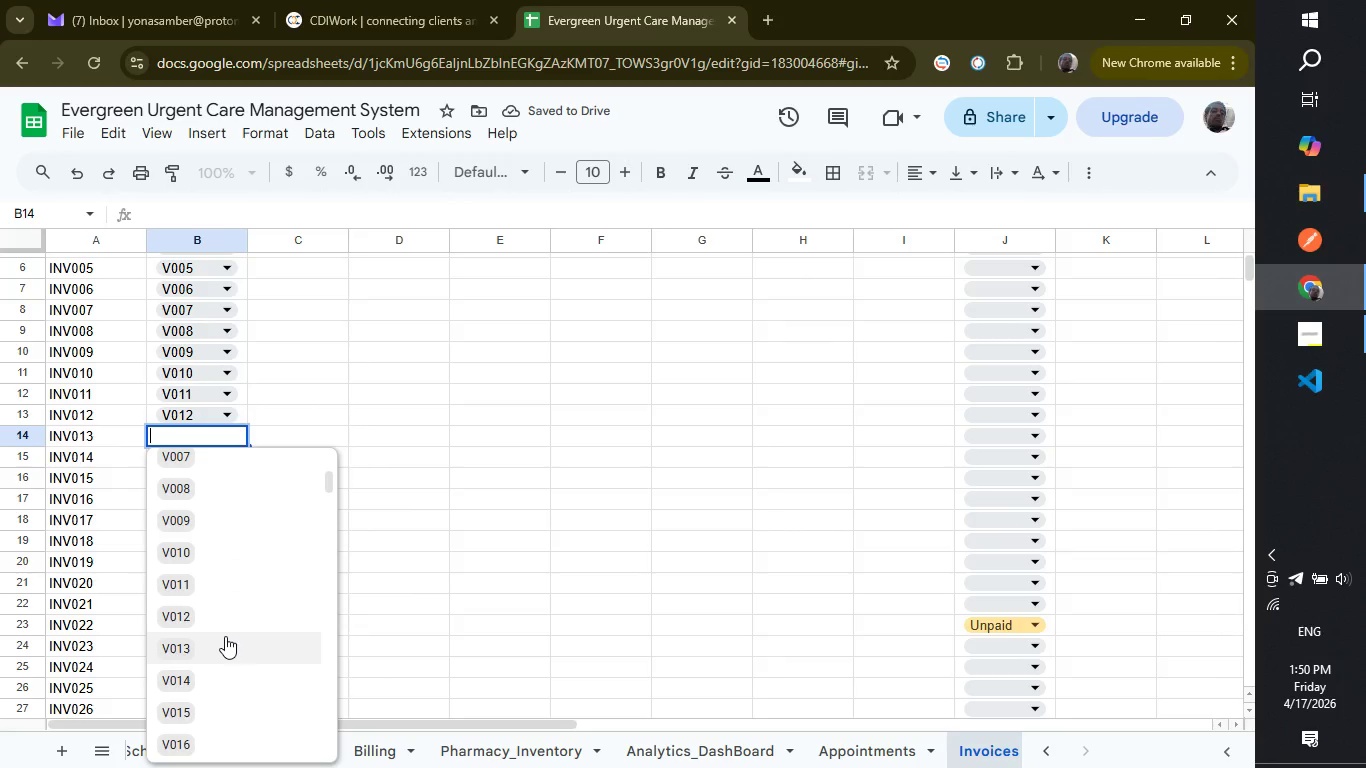 
left_click([225, 636])
 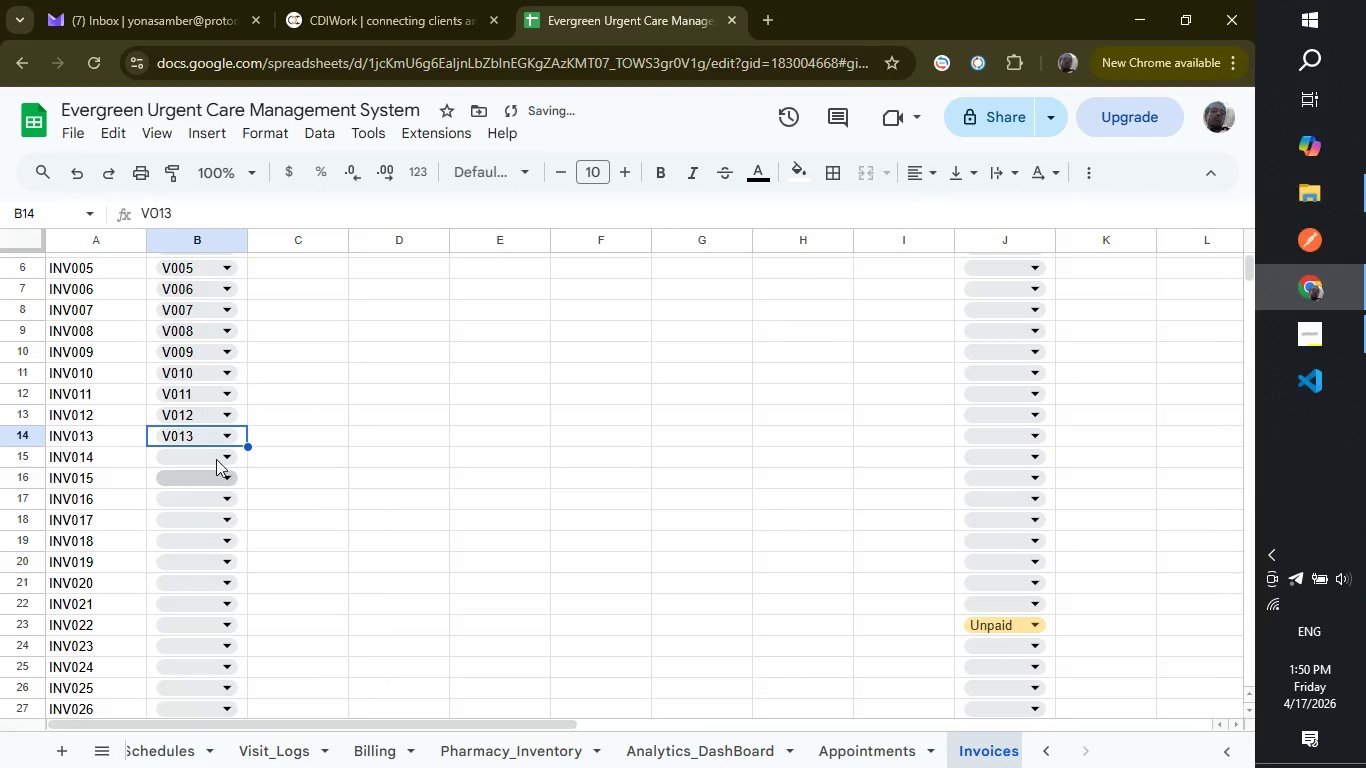 
left_click([216, 455])
 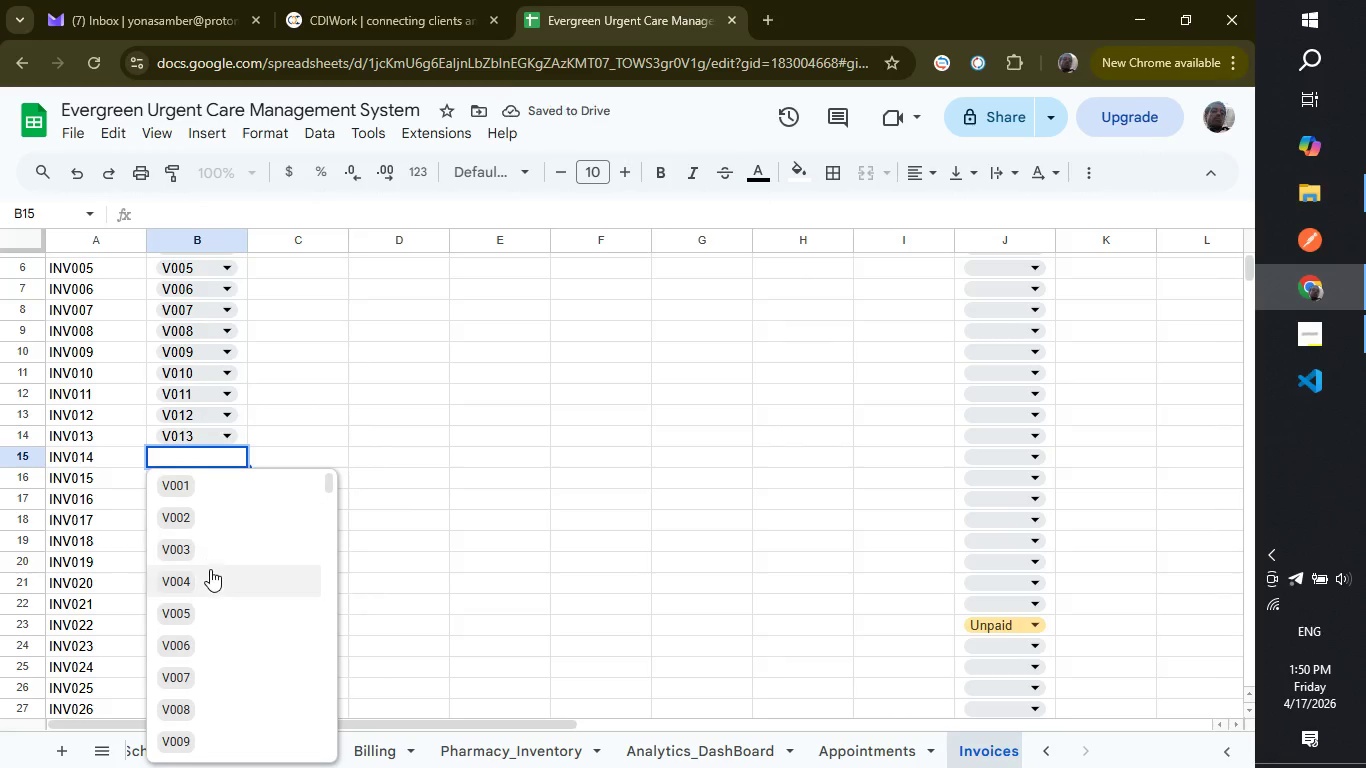 
scroll: coordinate [208, 647], scroll_direction: down, amount: 5.0
 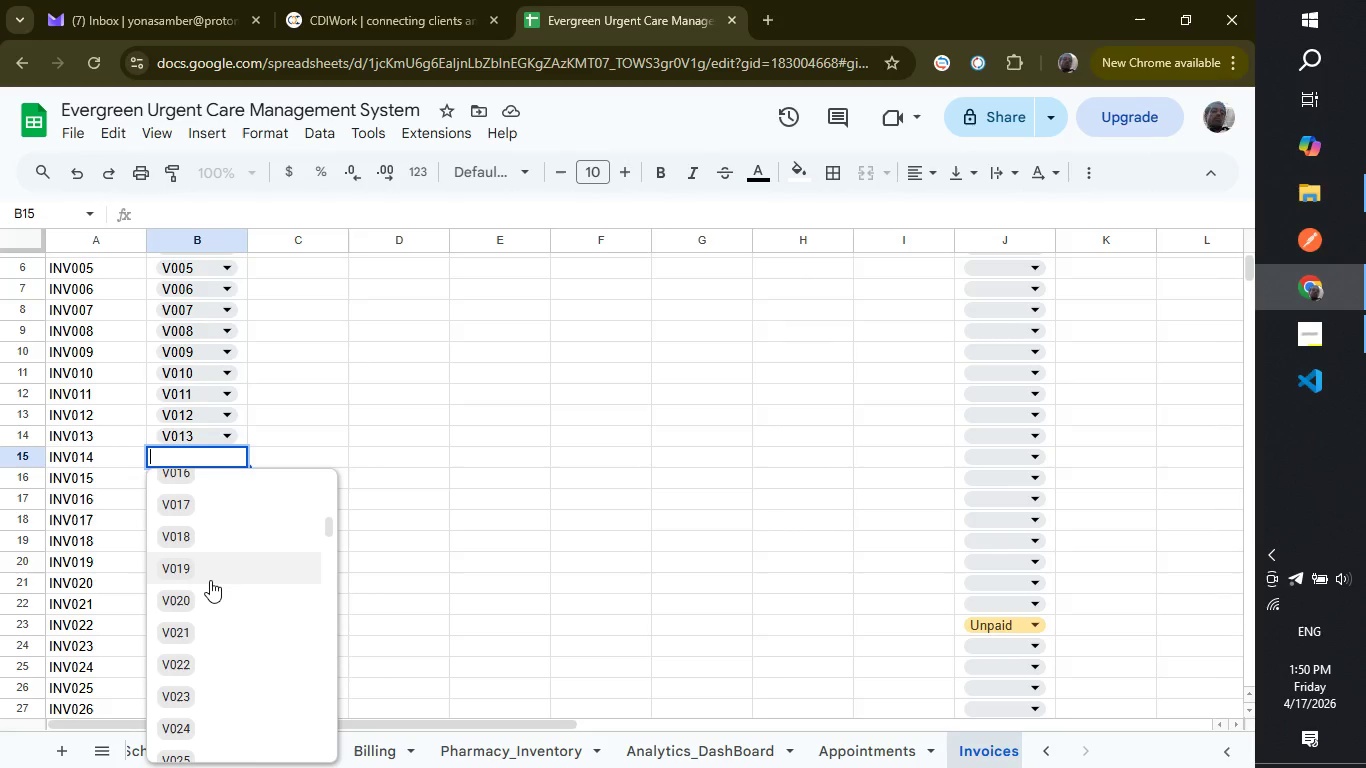 
scroll: coordinate [210, 580], scroll_direction: up, amount: 1.0
 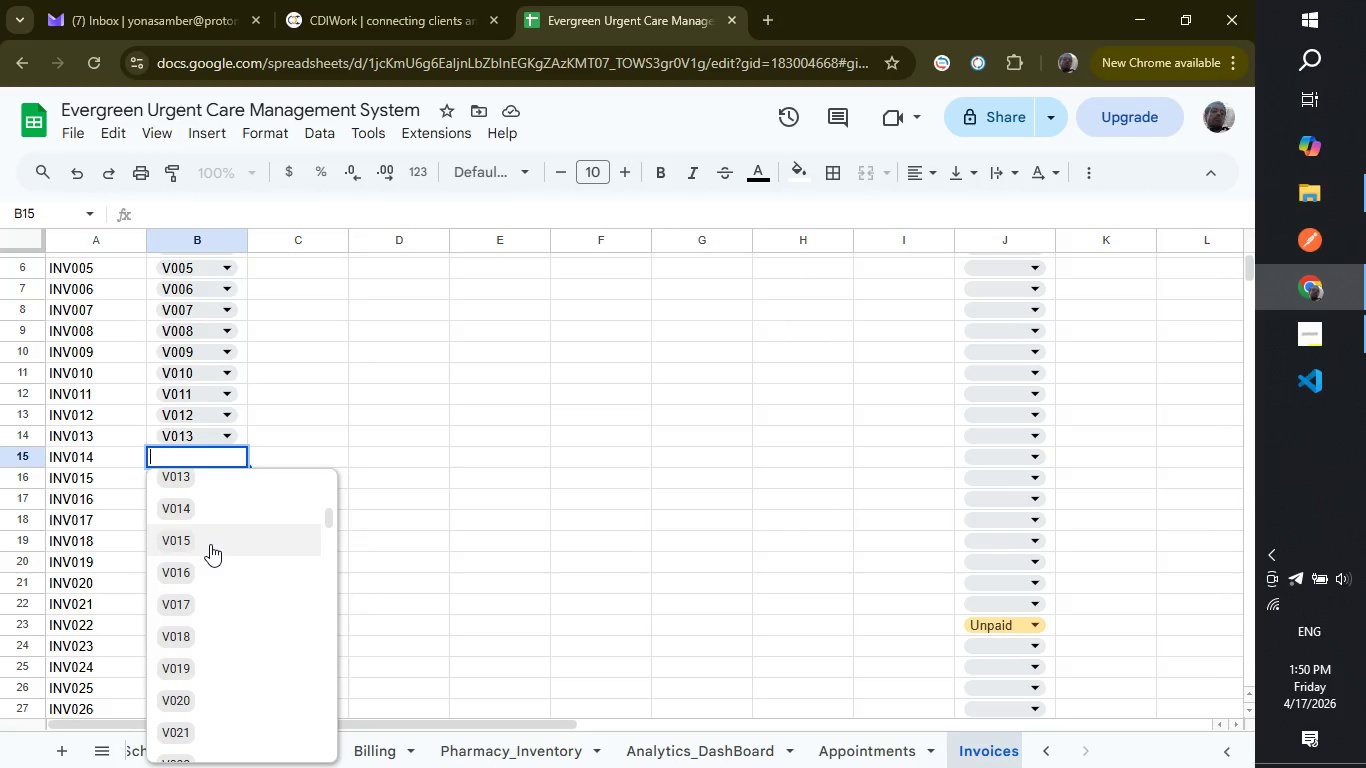 
left_click([210, 544])
 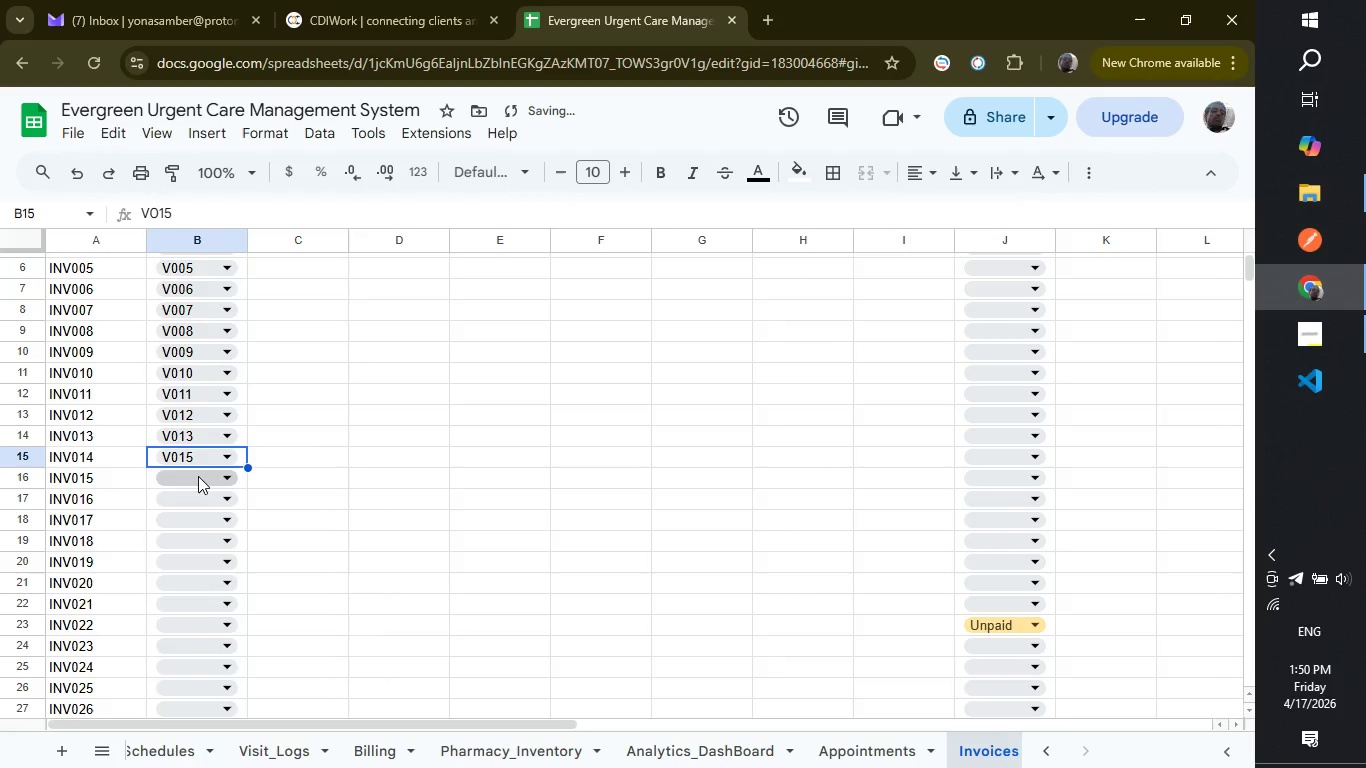 
left_click([198, 476])
 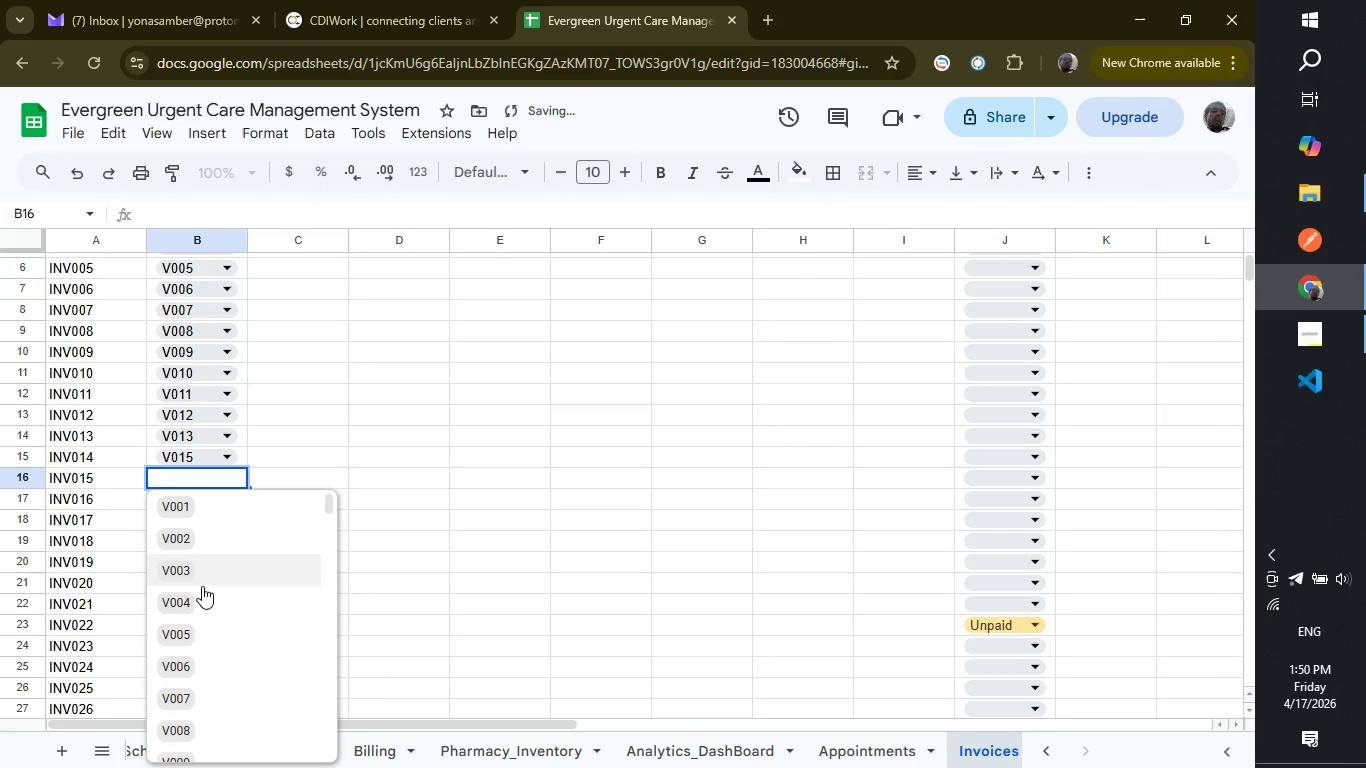 
scroll: coordinate [225, 652], scroll_direction: down, amount: 4.0
 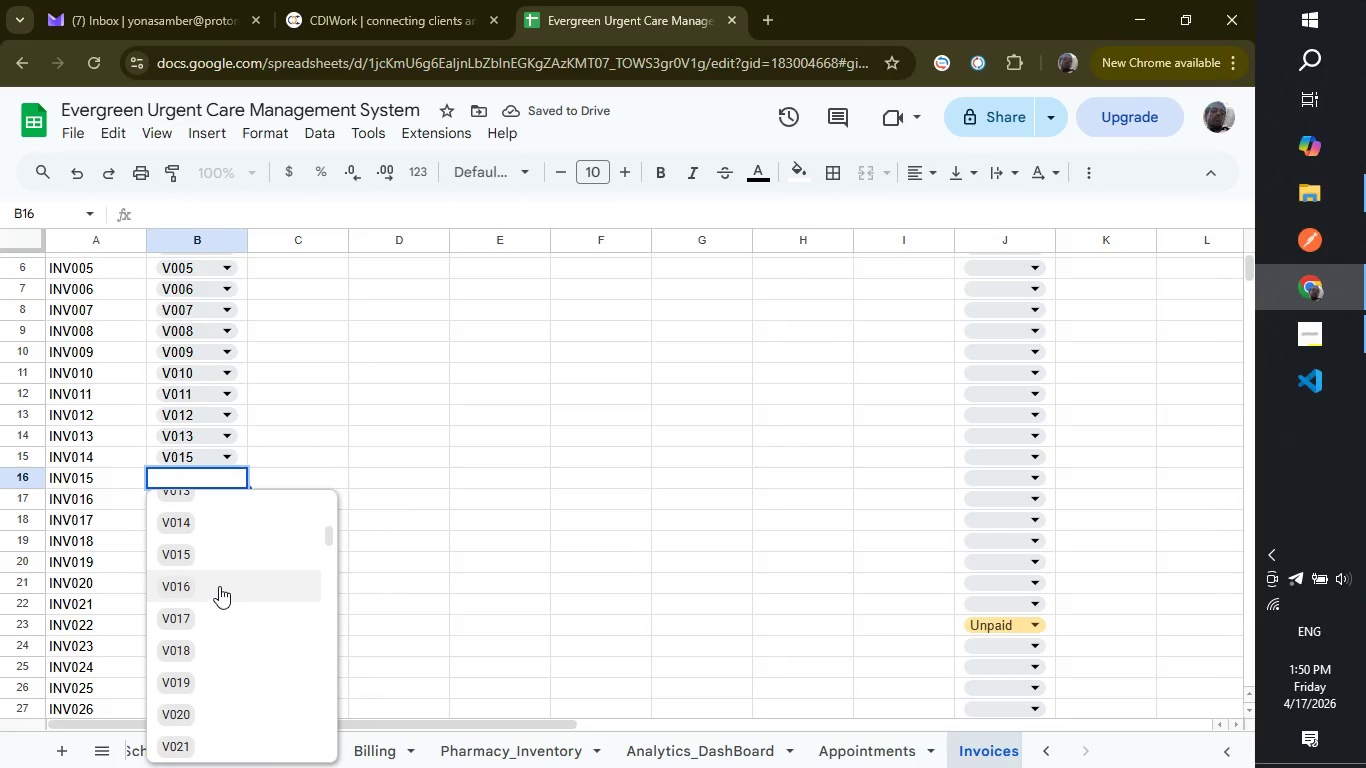 
left_click([219, 584])
 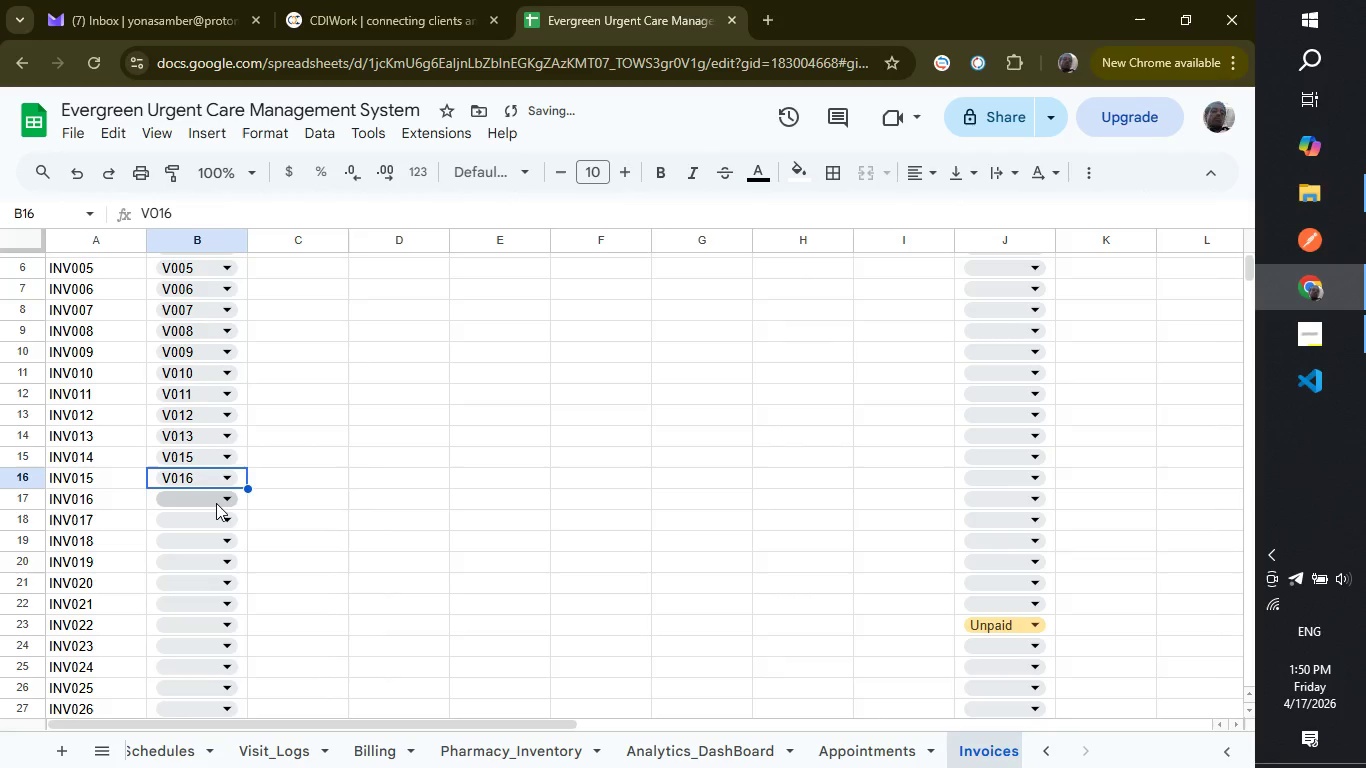 
left_click([216, 503])
 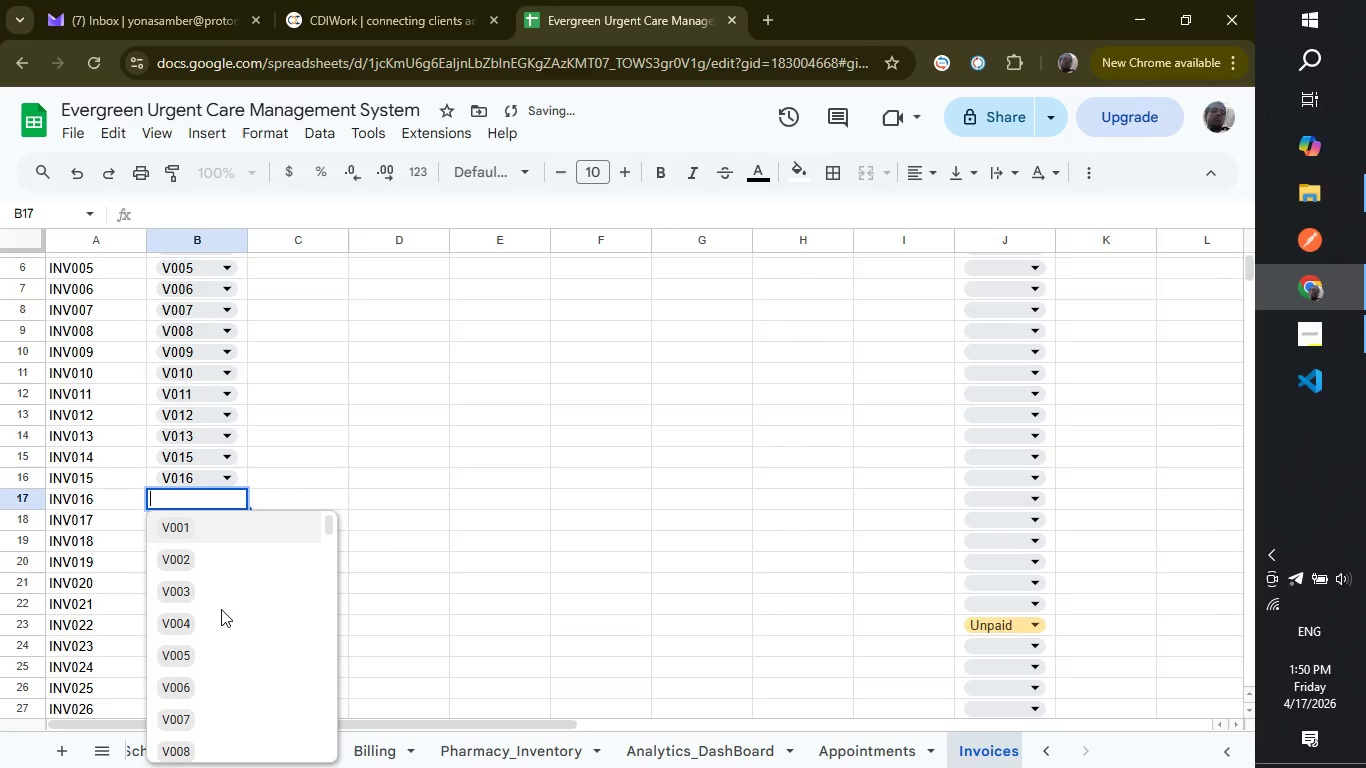 
scroll: coordinate [192, 618], scroll_direction: down, amount: 3.0
 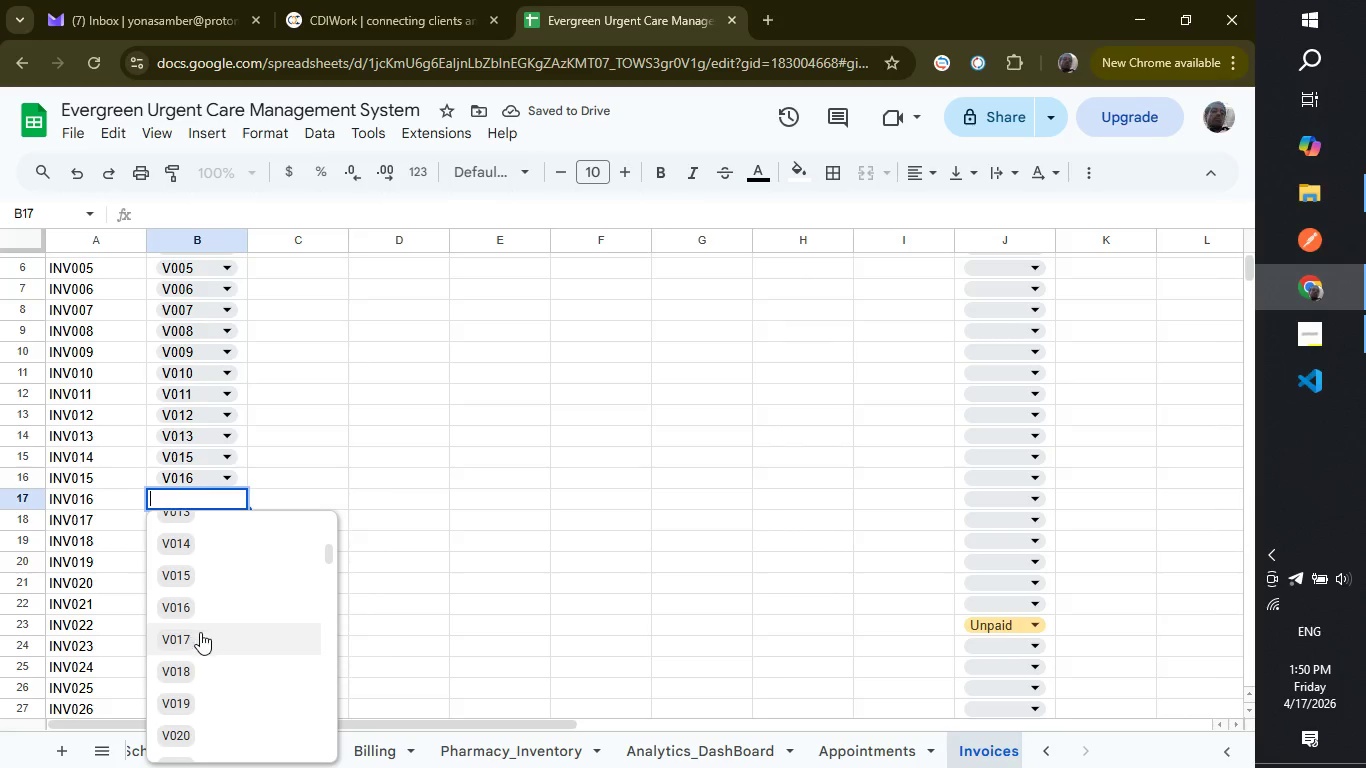 
left_click([200, 634])
 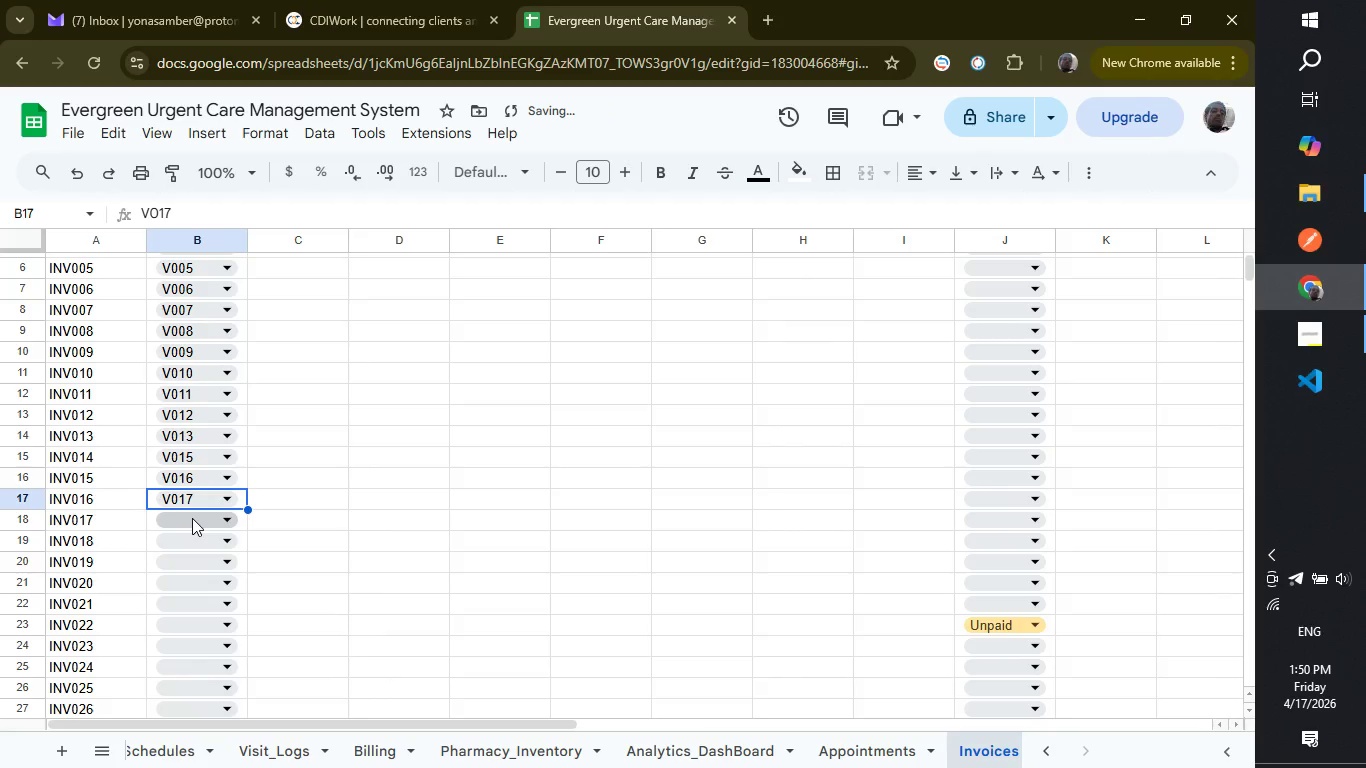 
left_click([192, 518])
 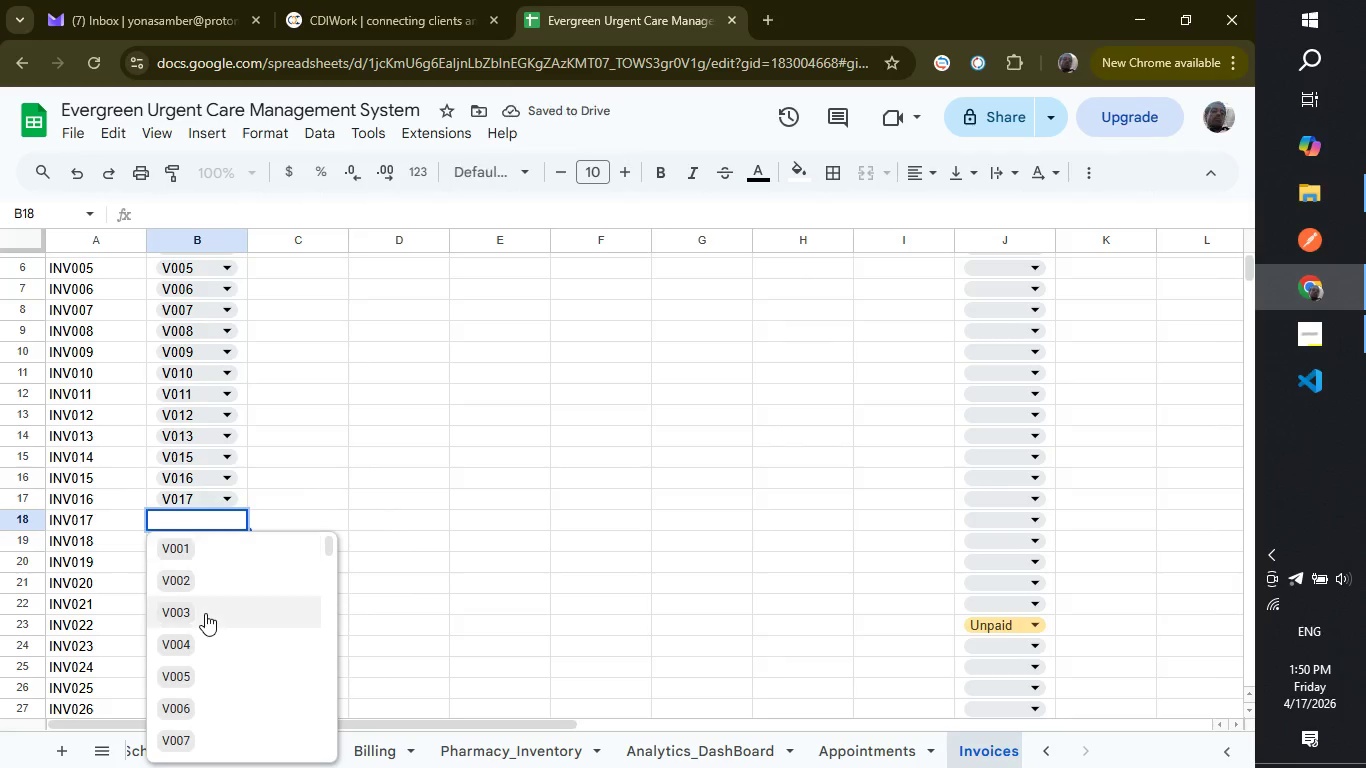 
scroll: coordinate [205, 613], scroll_direction: down, amount: 4.0
 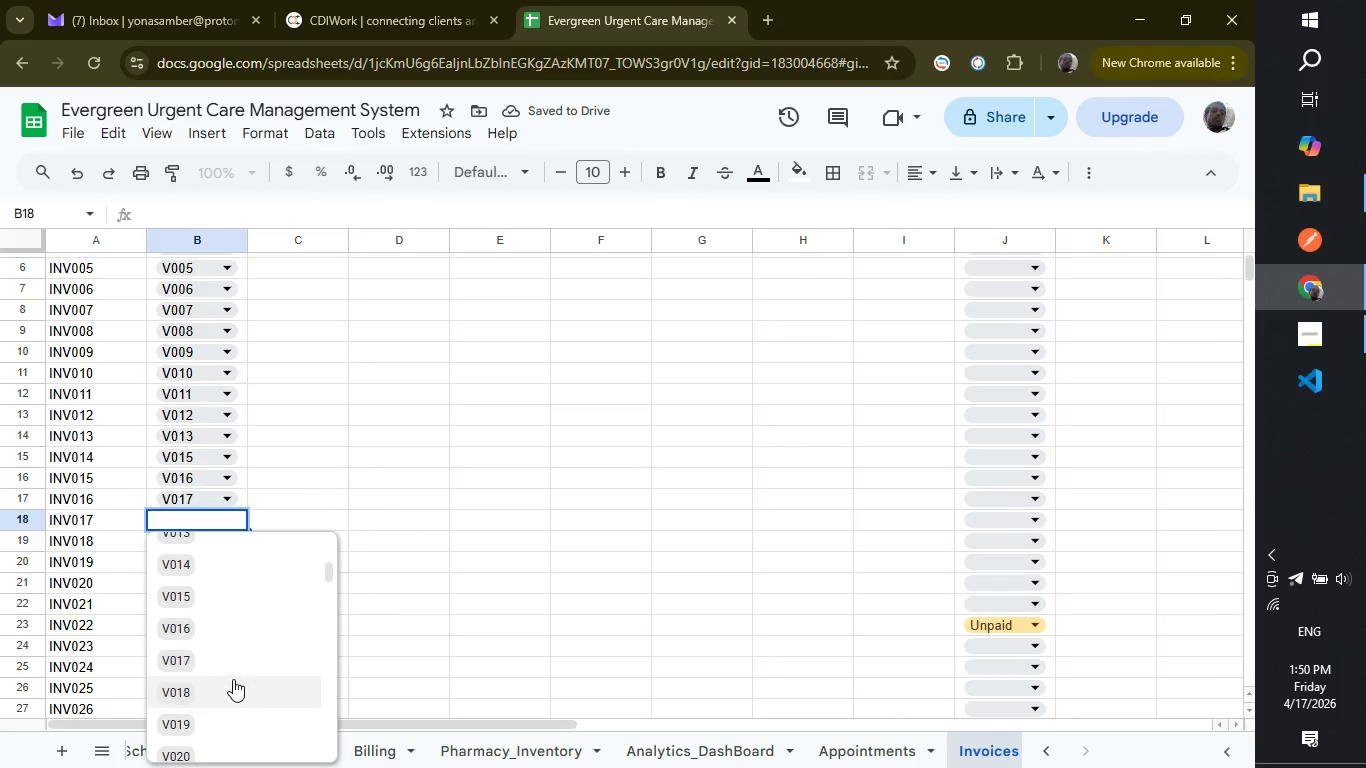 
left_click([233, 679])
 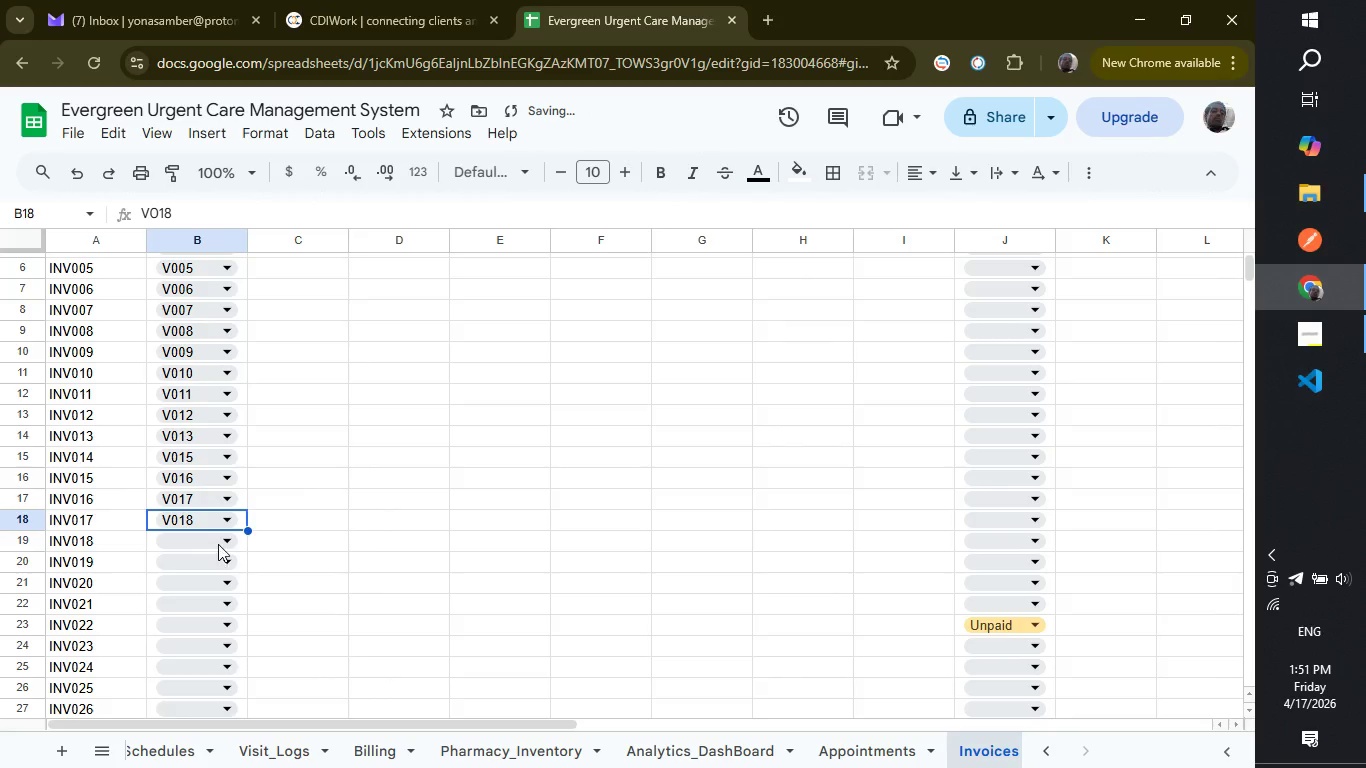 
left_click([218, 544])
 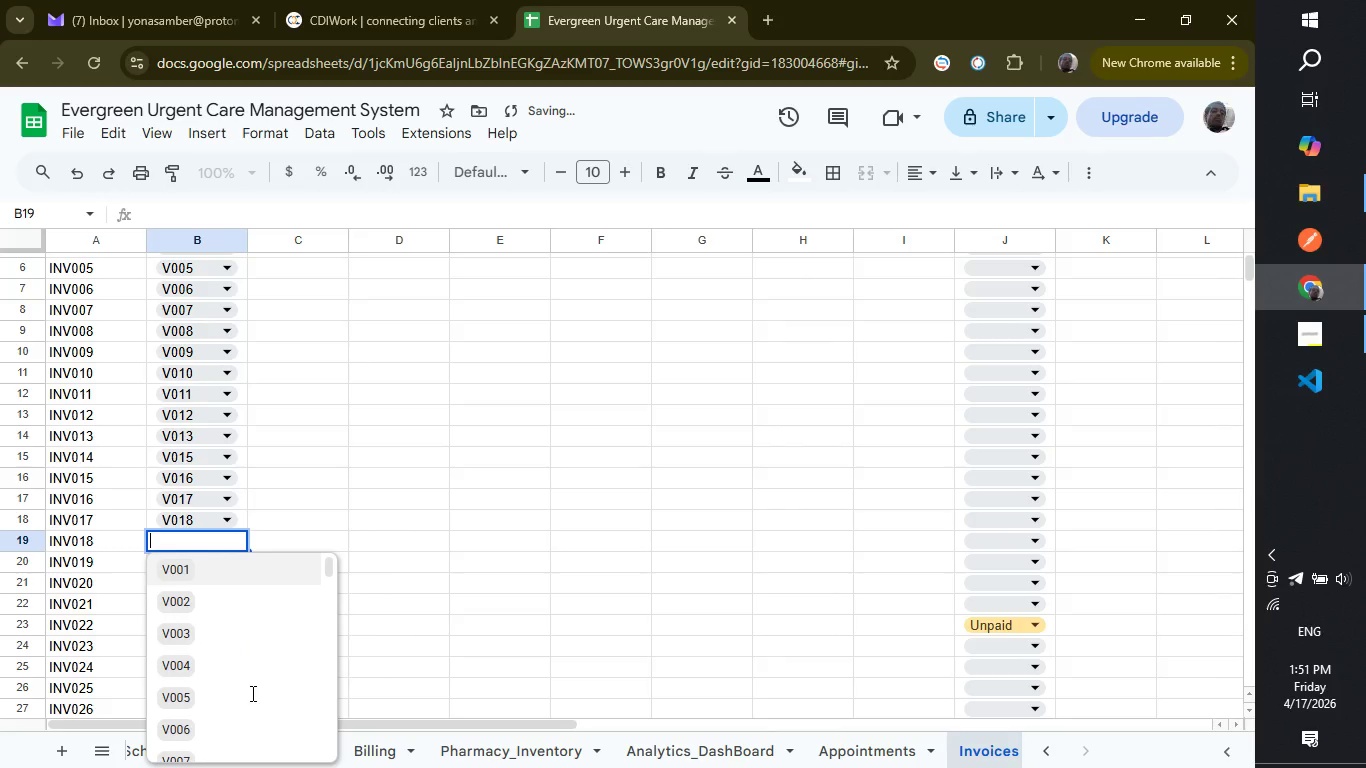 
scroll: coordinate [235, 688], scroll_direction: down, amount: 4.0
 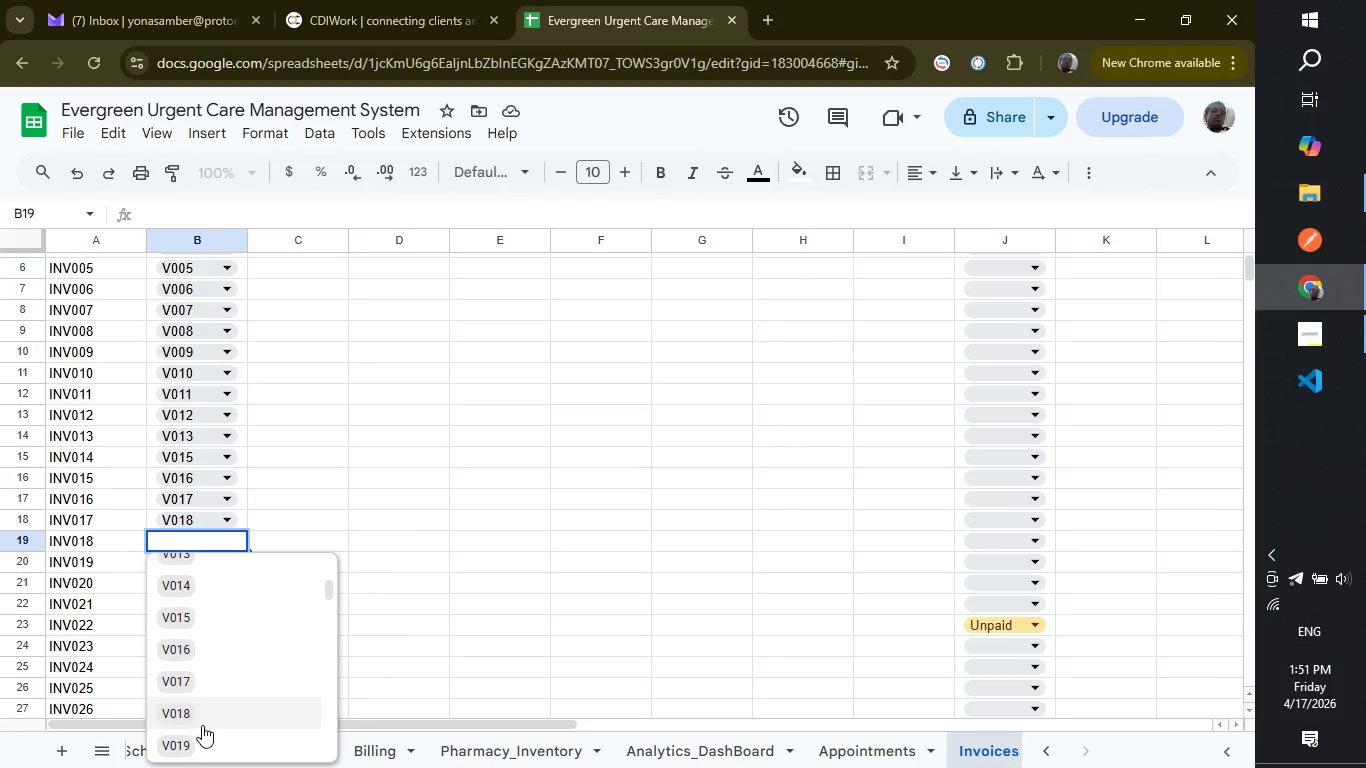 
left_click([203, 732])
 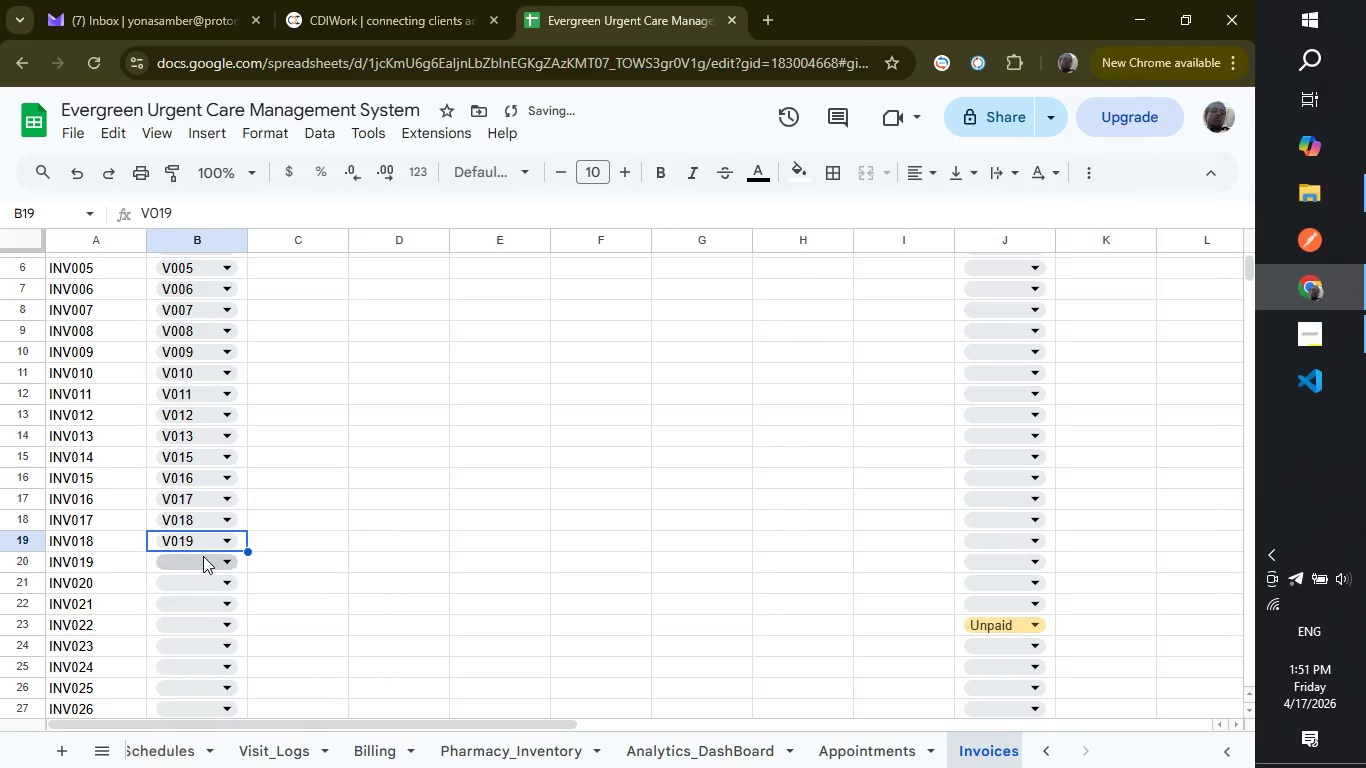 
left_click([203, 556])
 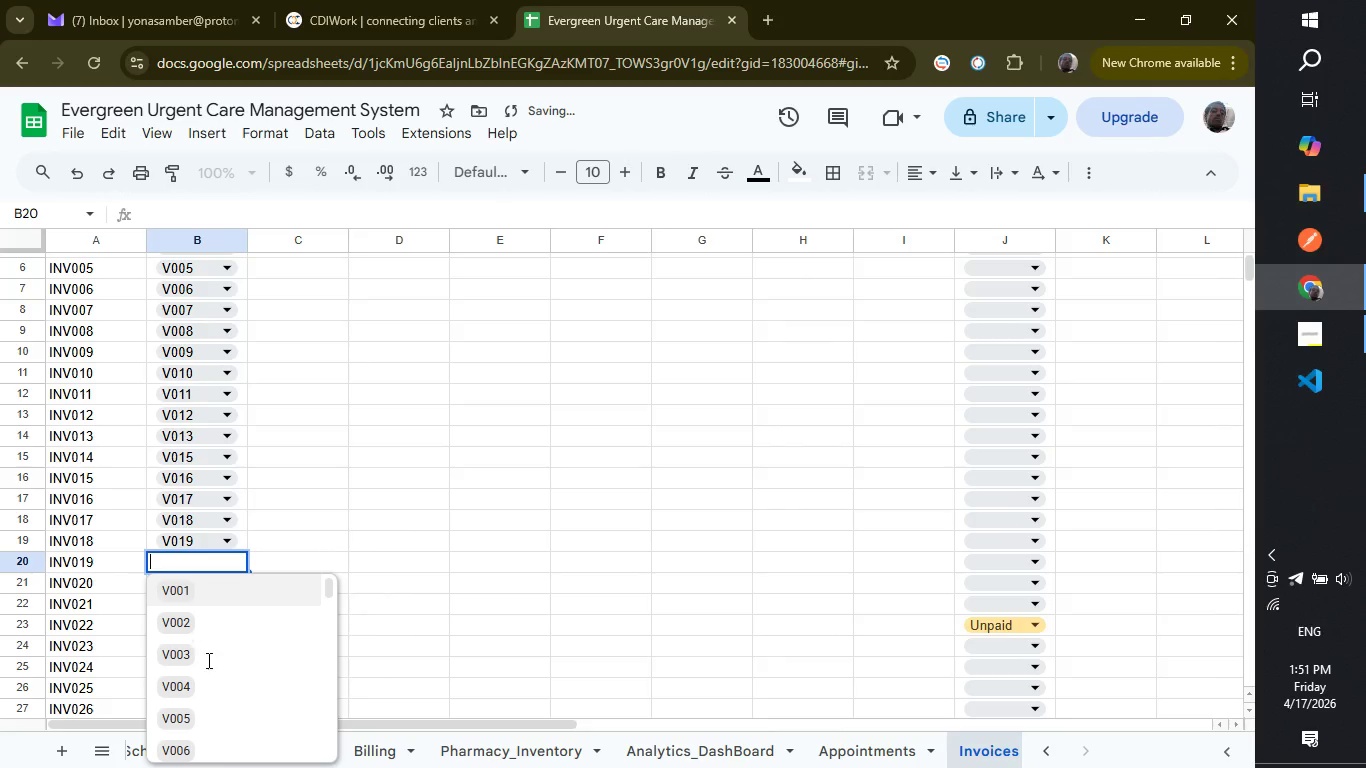 
scroll: coordinate [208, 666], scroll_direction: down, amount: 4.0
 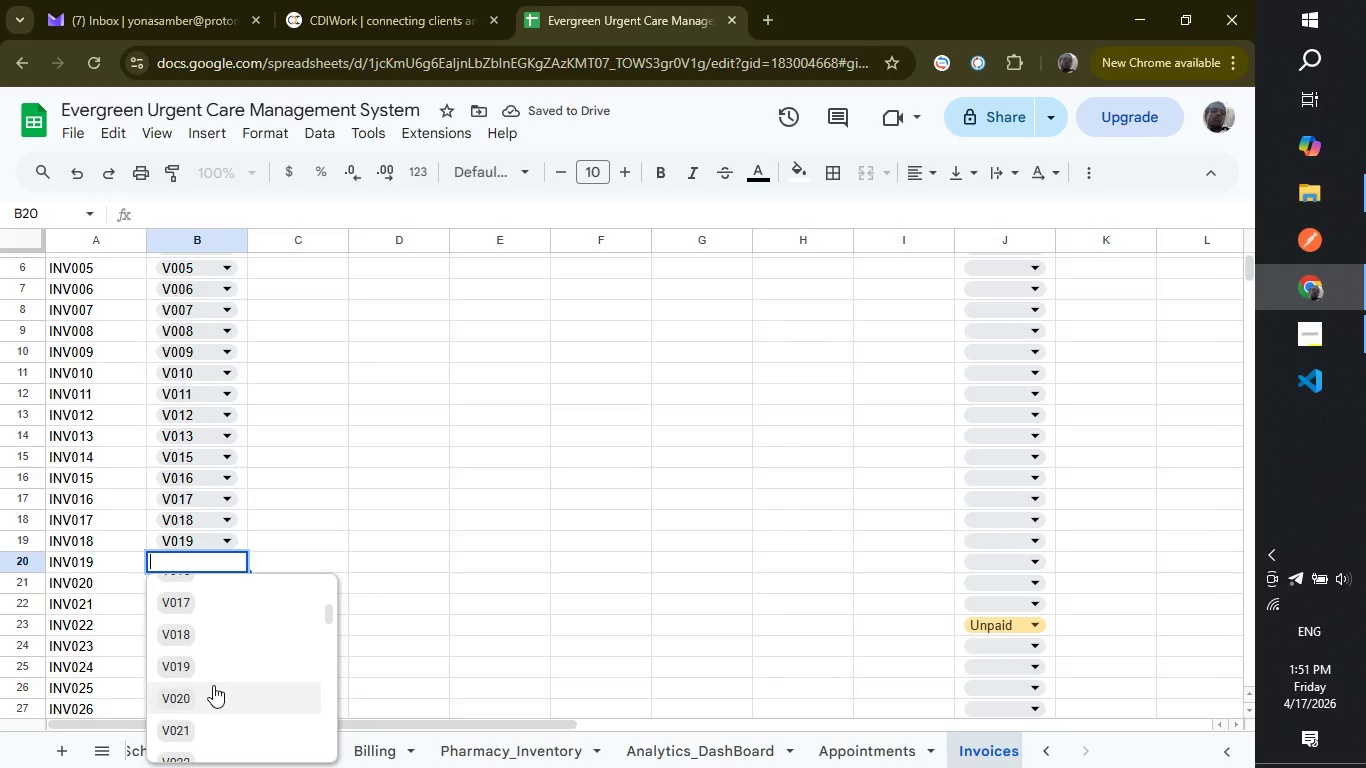 
left_click([215, 685])
 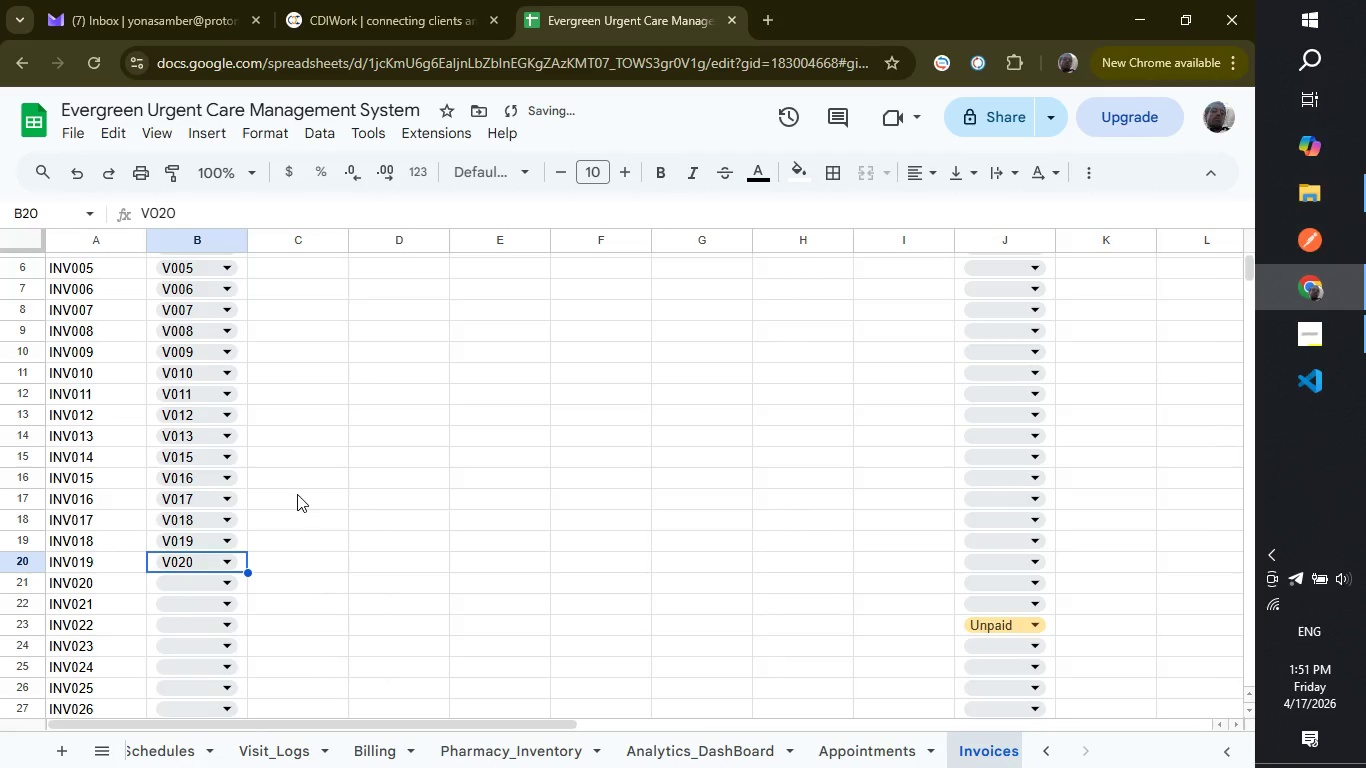 
scroll: coordinate [297, 494], scroll_direction: down, amount: 2.0
 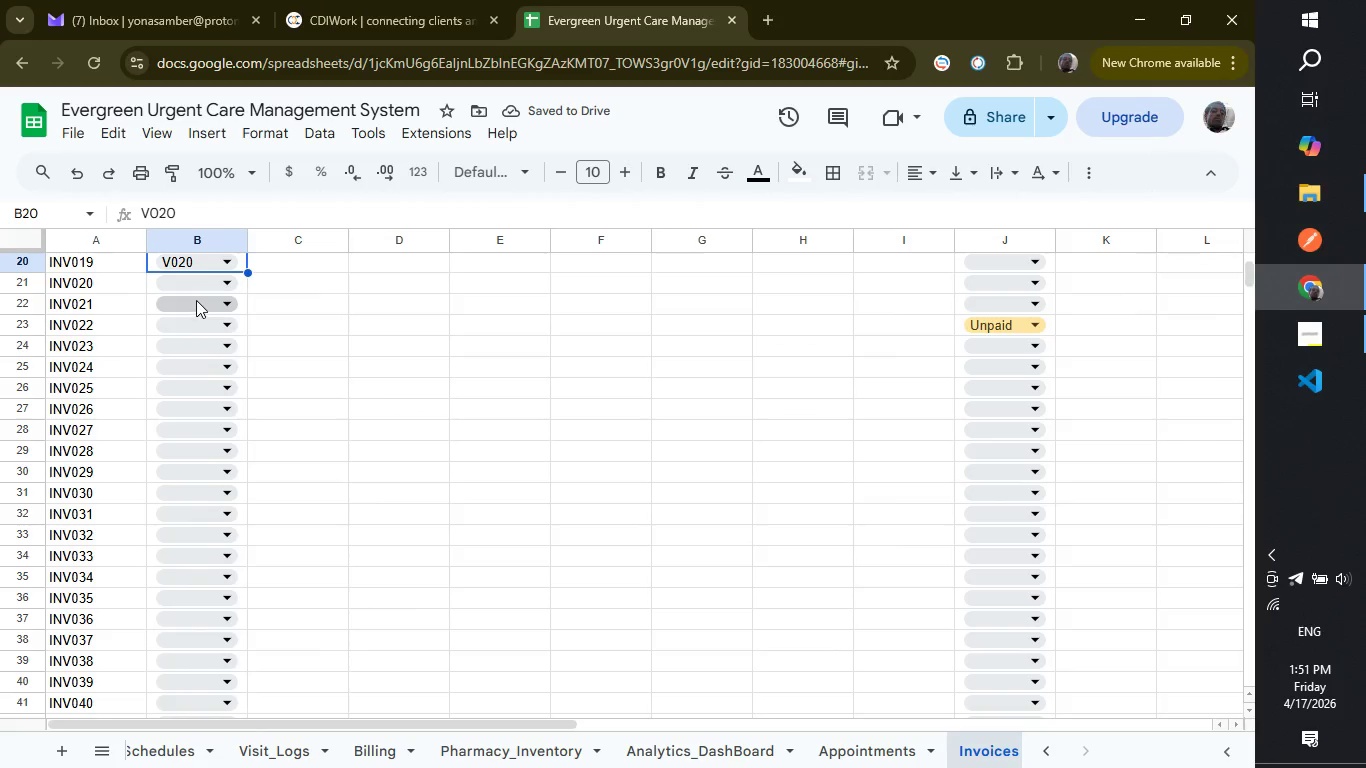 
left_click([202, 289])
 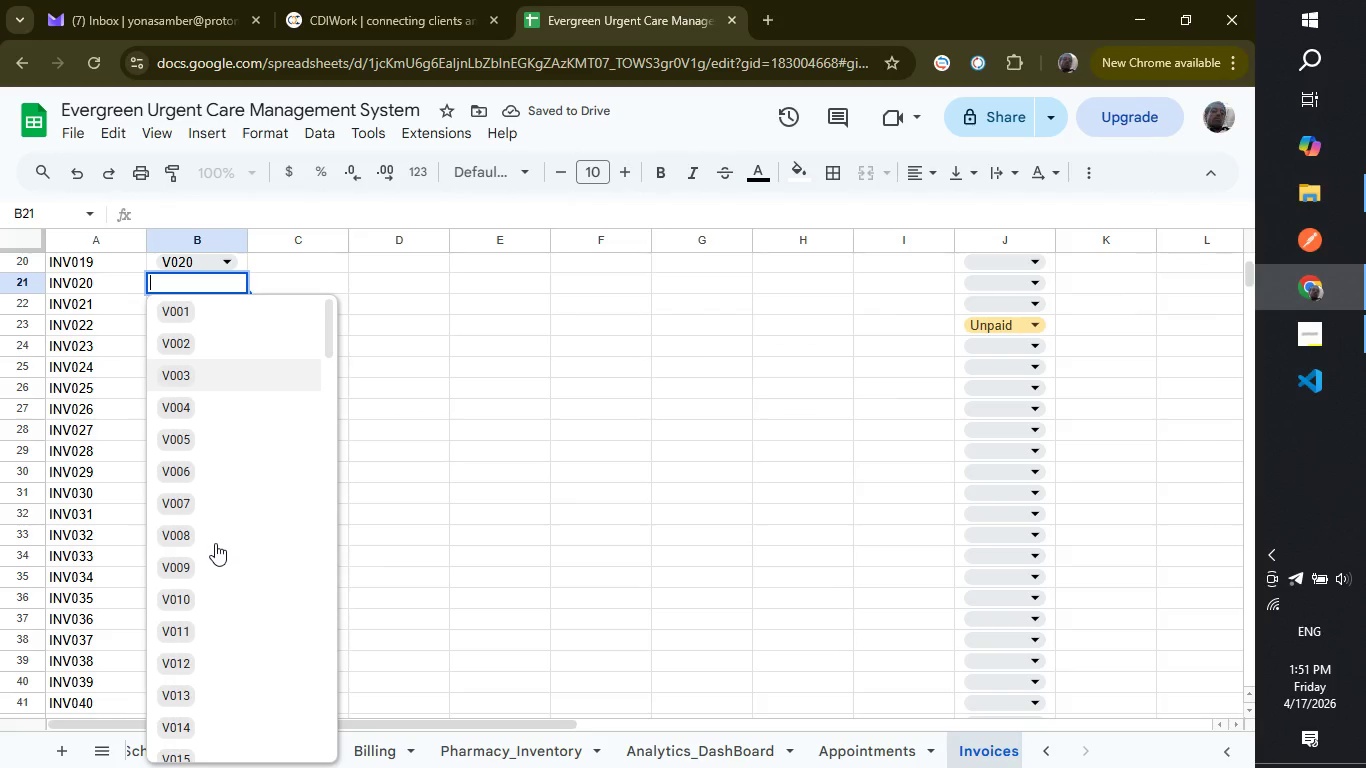 
scroll: coordinate [215, 543], scroll_direction: down, amount: 3.0
 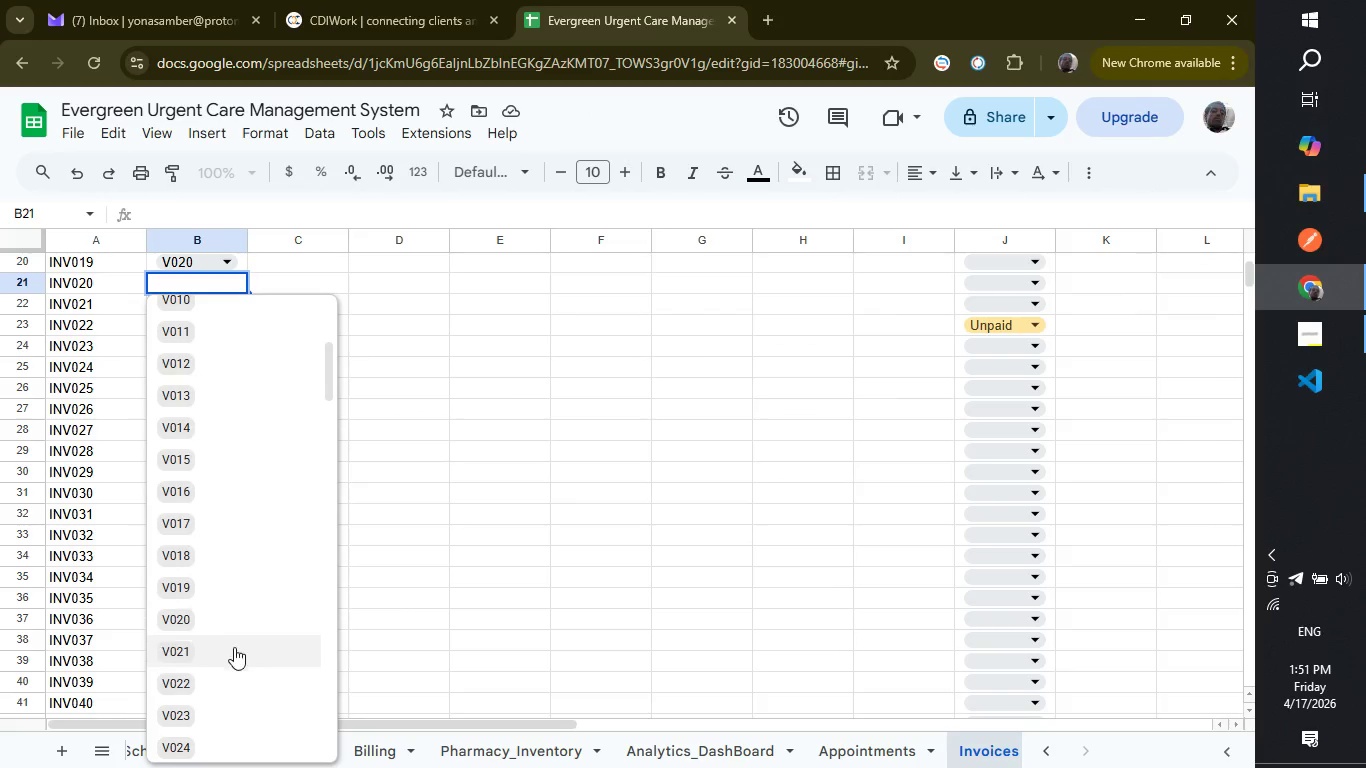 
left_click([236, 650])
 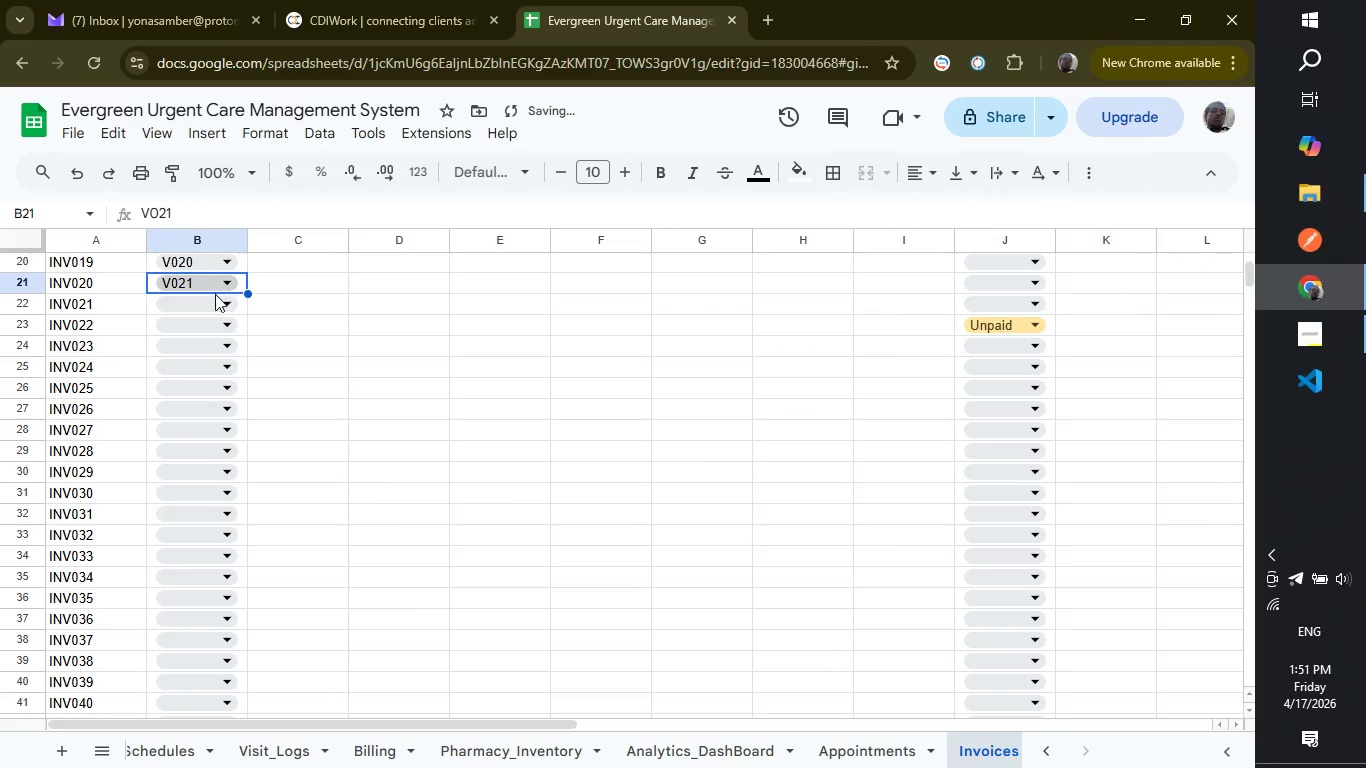 
left_click([212, 305])
 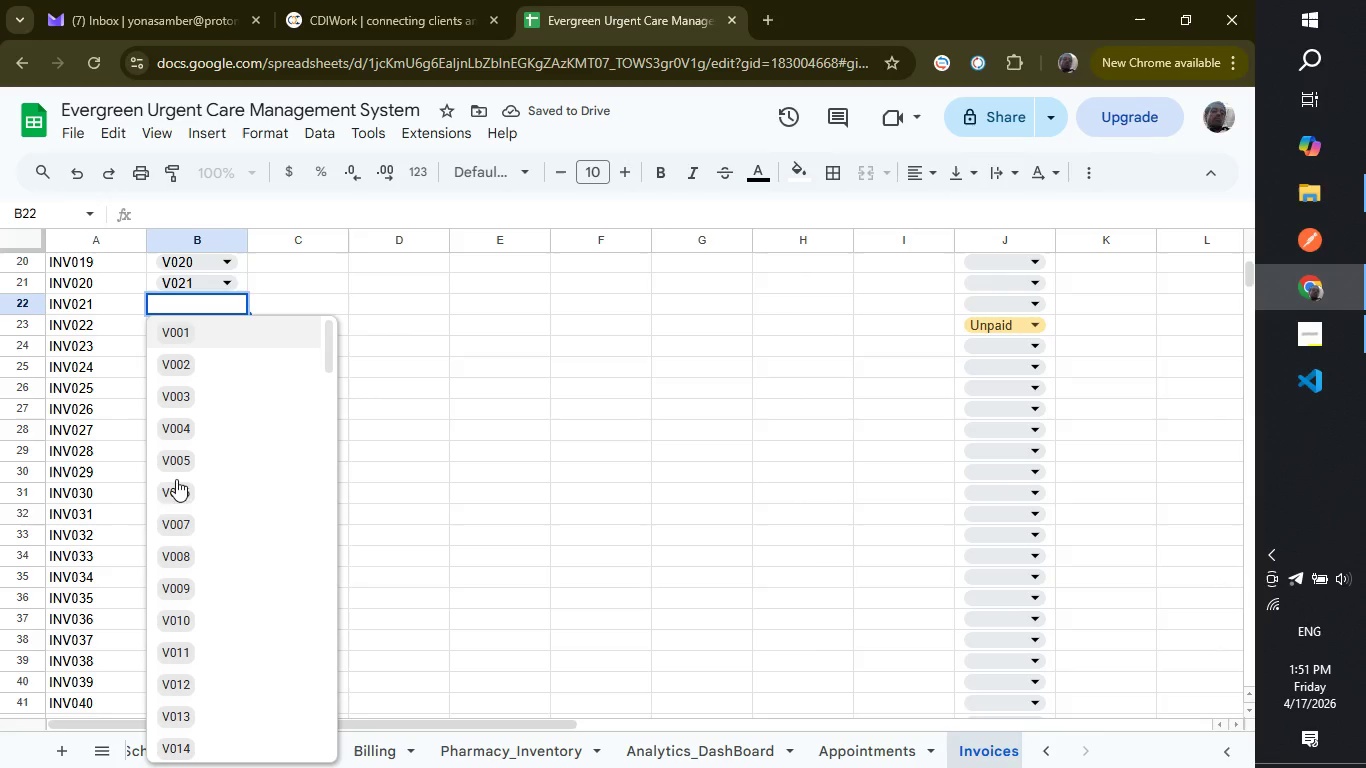 
scroll: coordinate [254, 526], scroll_direction: down, amount: 4.0
 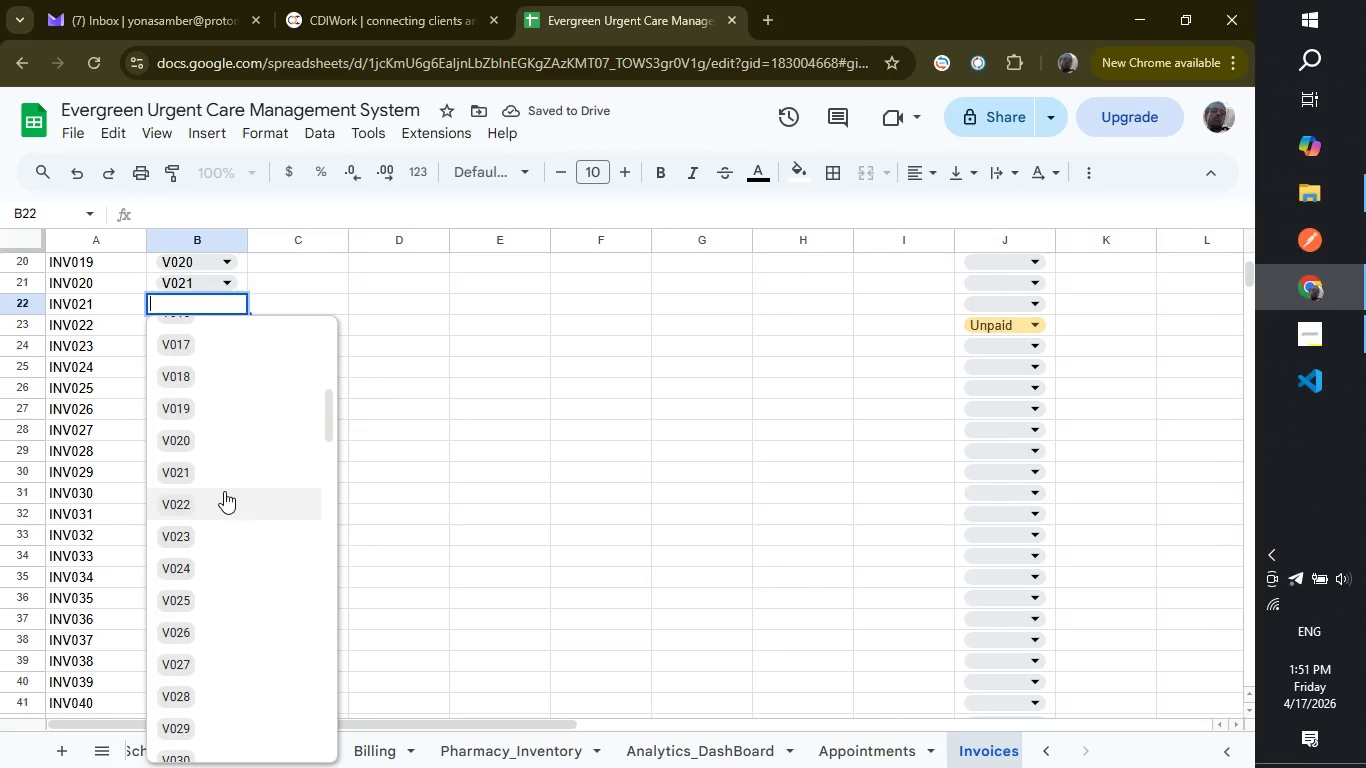 
left_click([219, 464])
 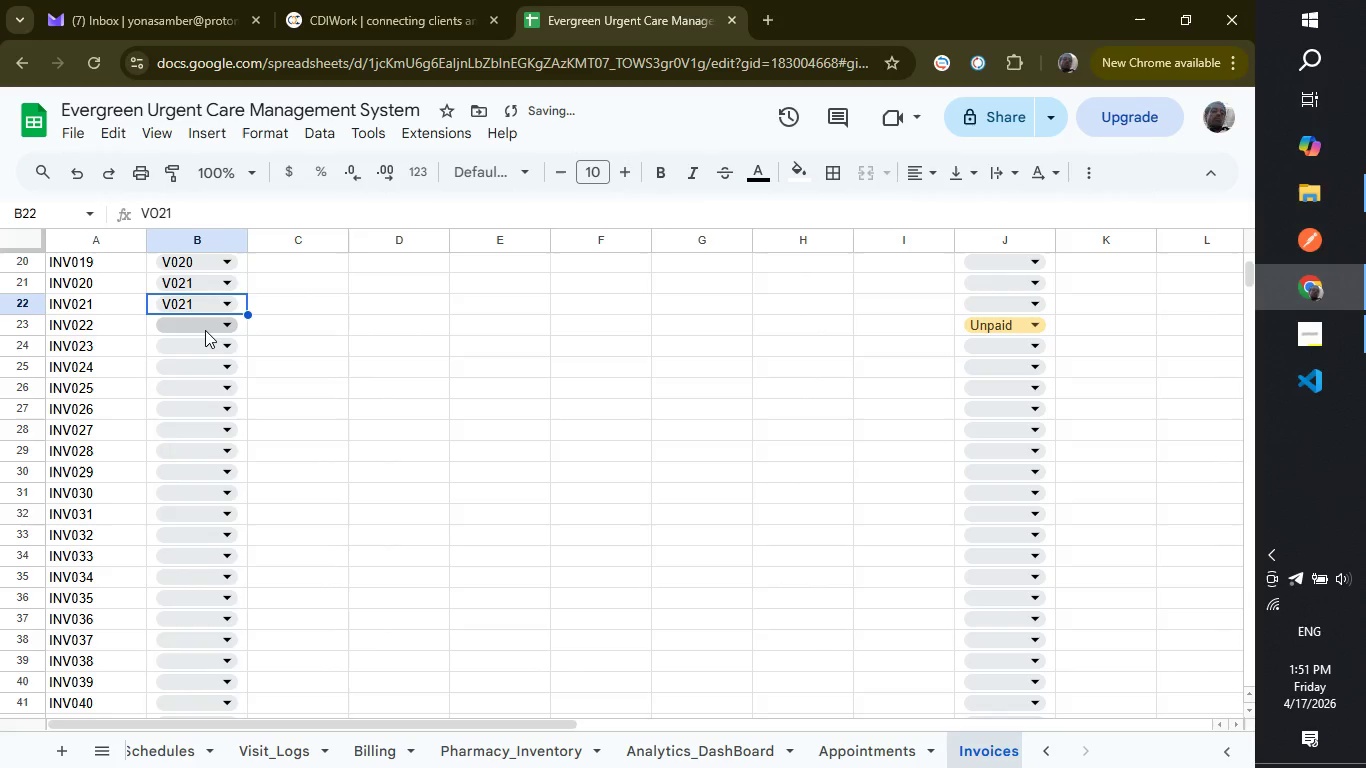 
left_click([205, 330])
 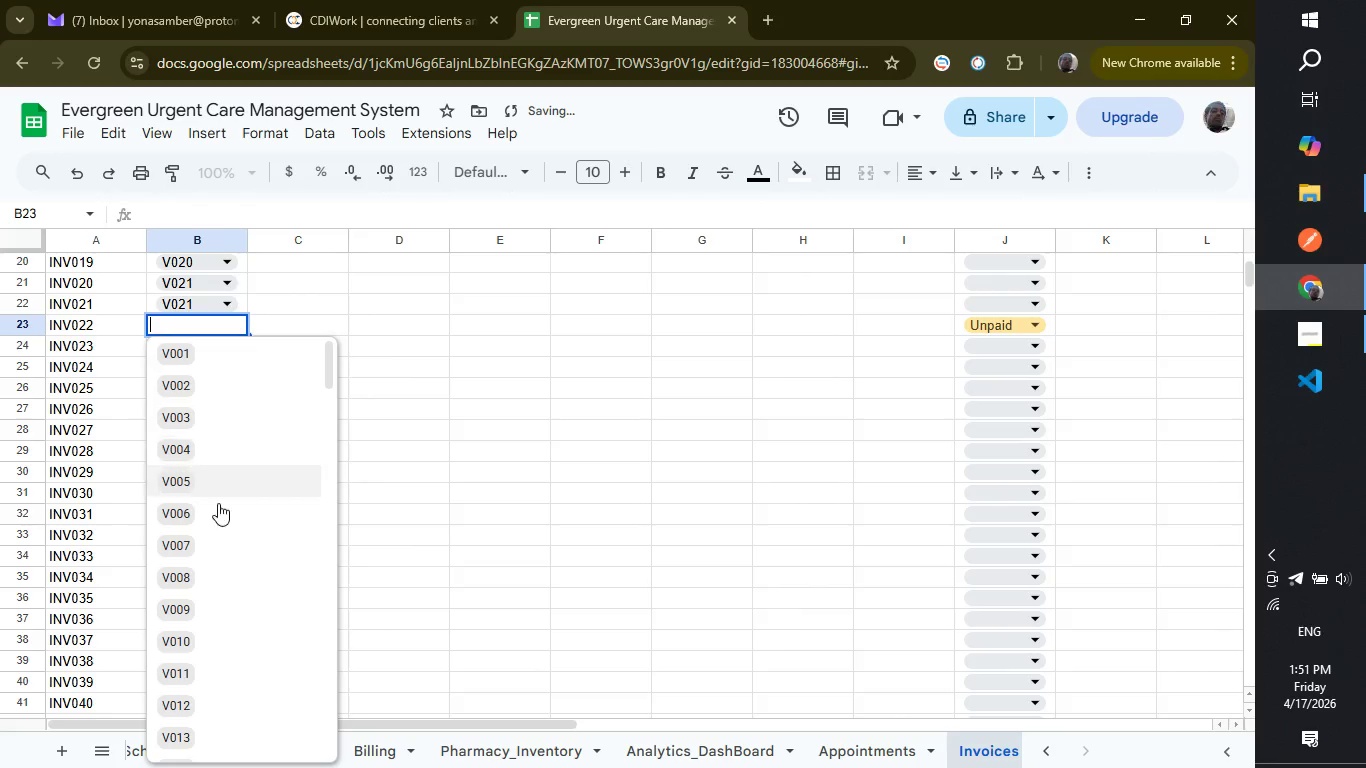 
scroll: coordinate [220, 516], scroll_direction: down, amount: 3.0
 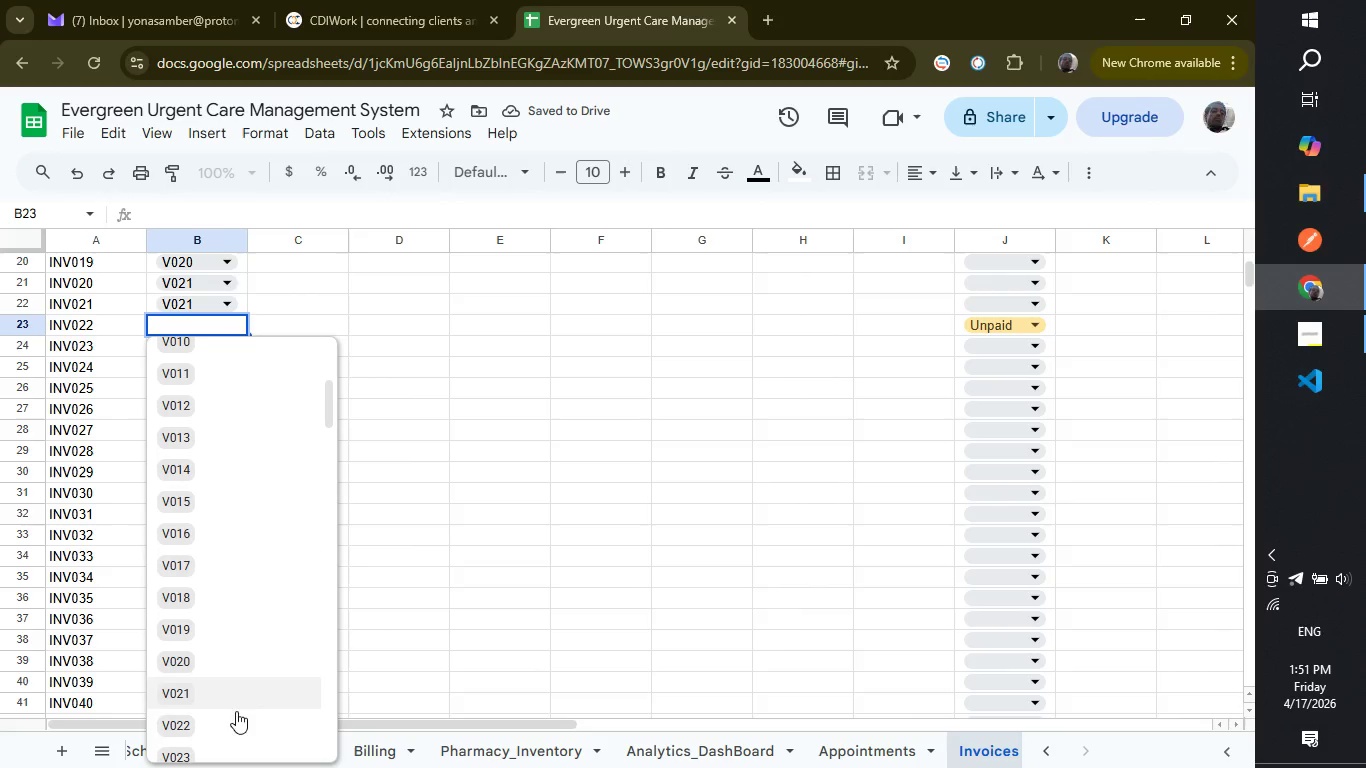 
left_click([277, 730])
 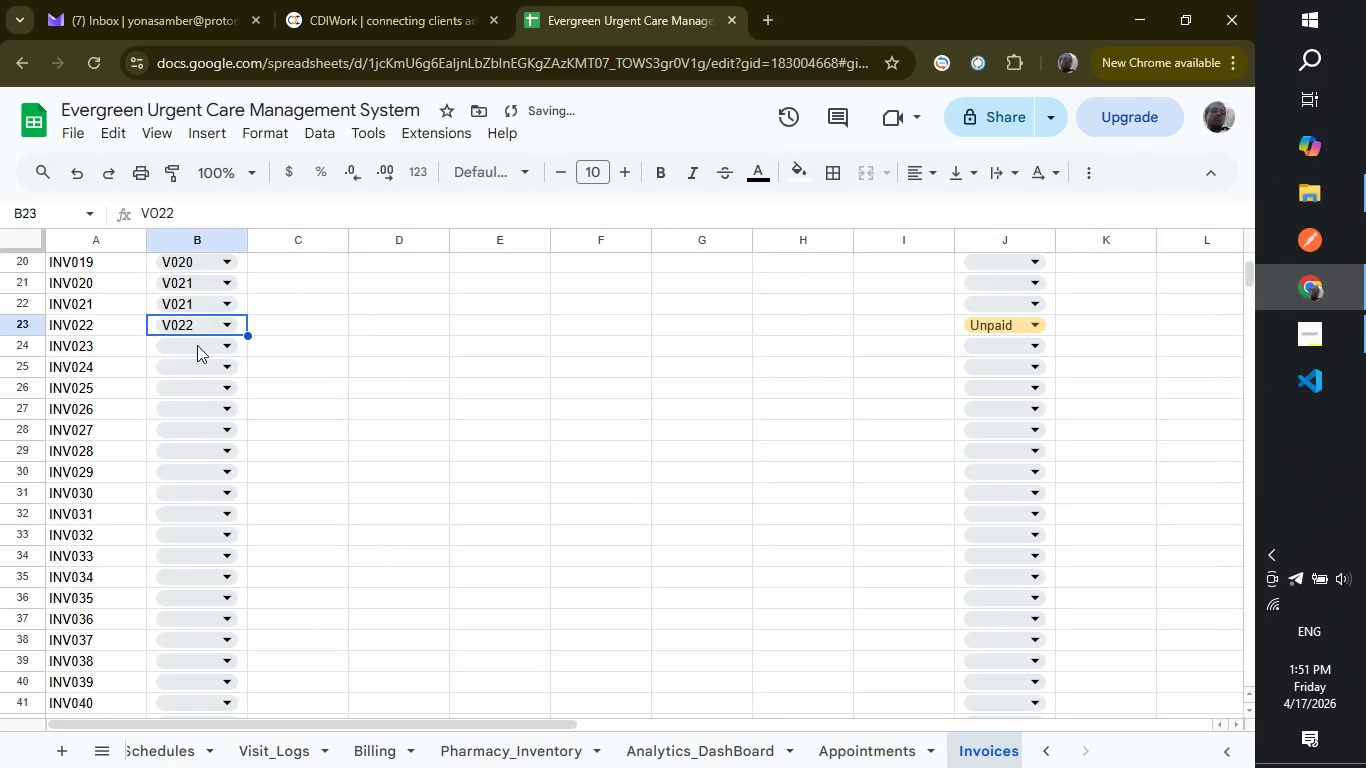 
left_click([197, 345])
 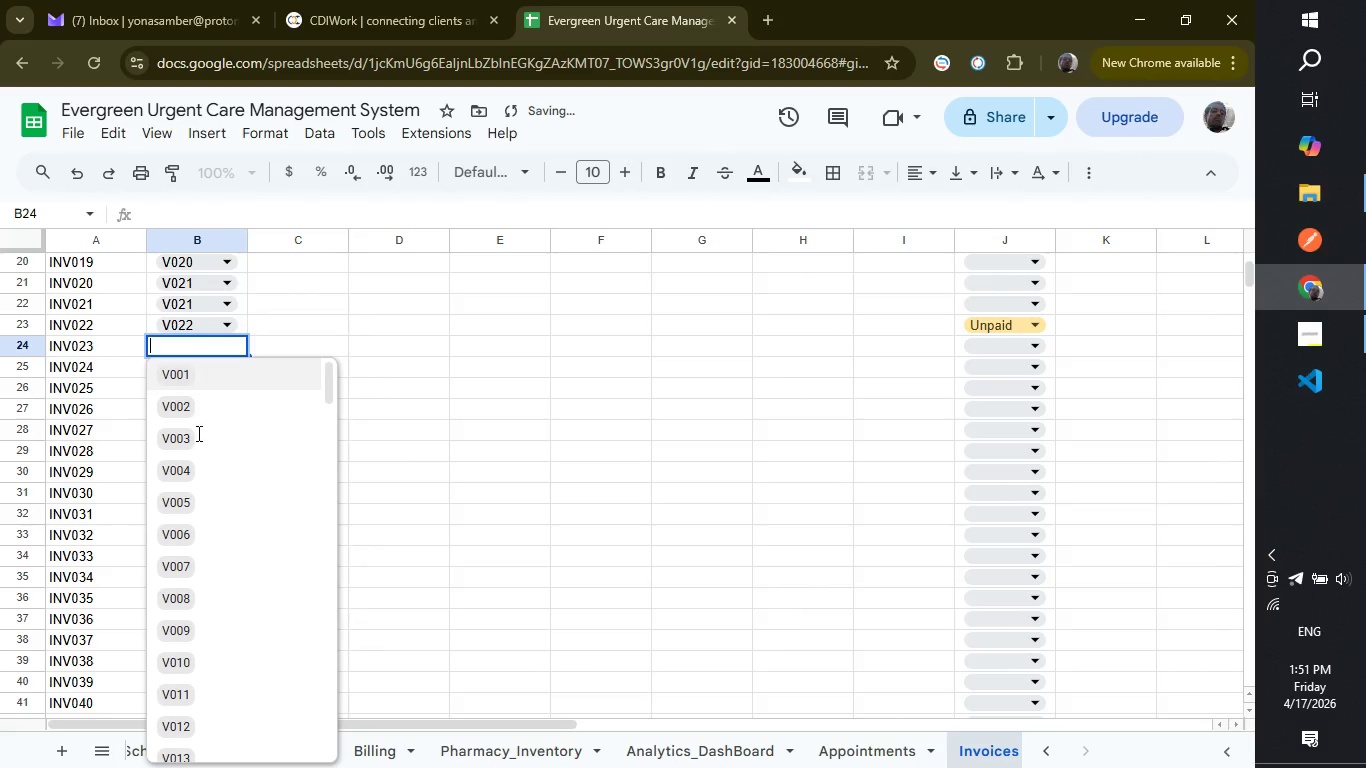 
scroll: coordinate [244, 514], scroll_direction: down, amount: 5.0
 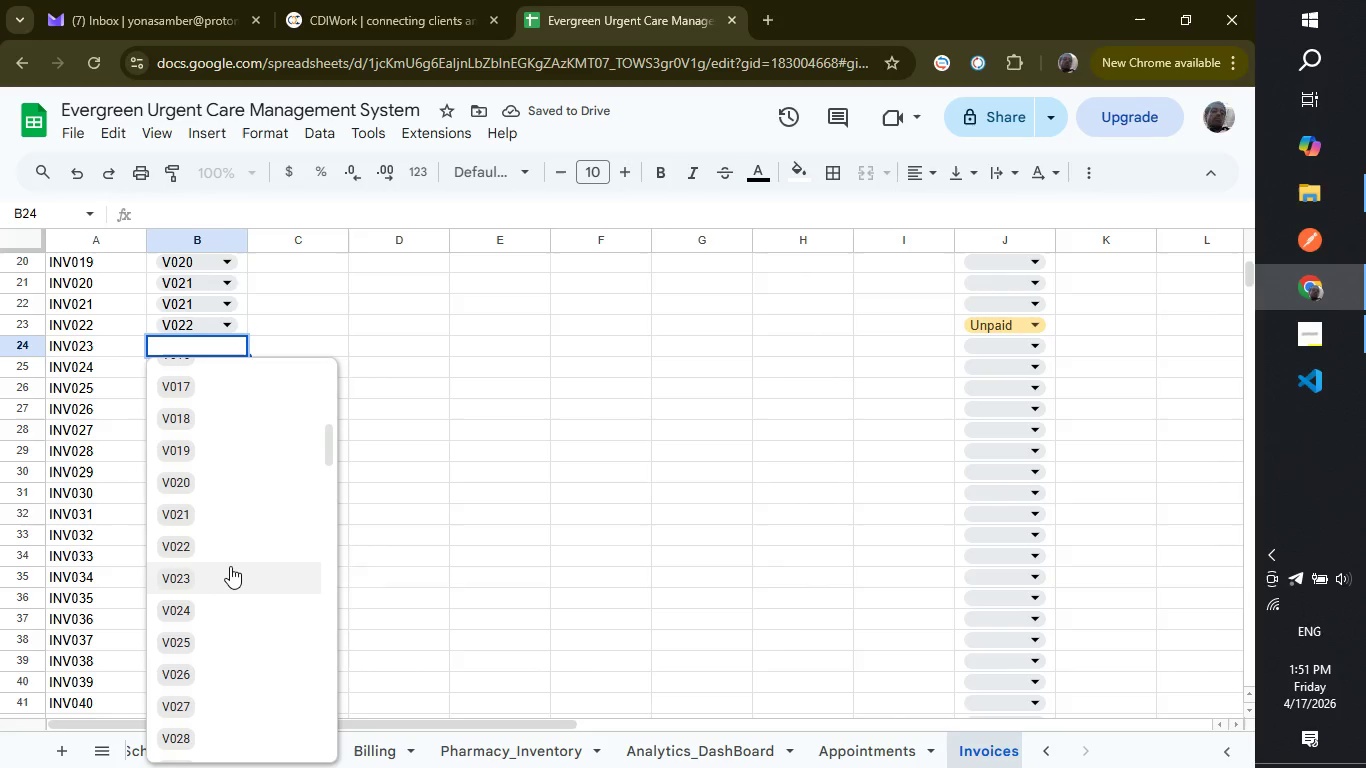 
left_click([230, 565])
 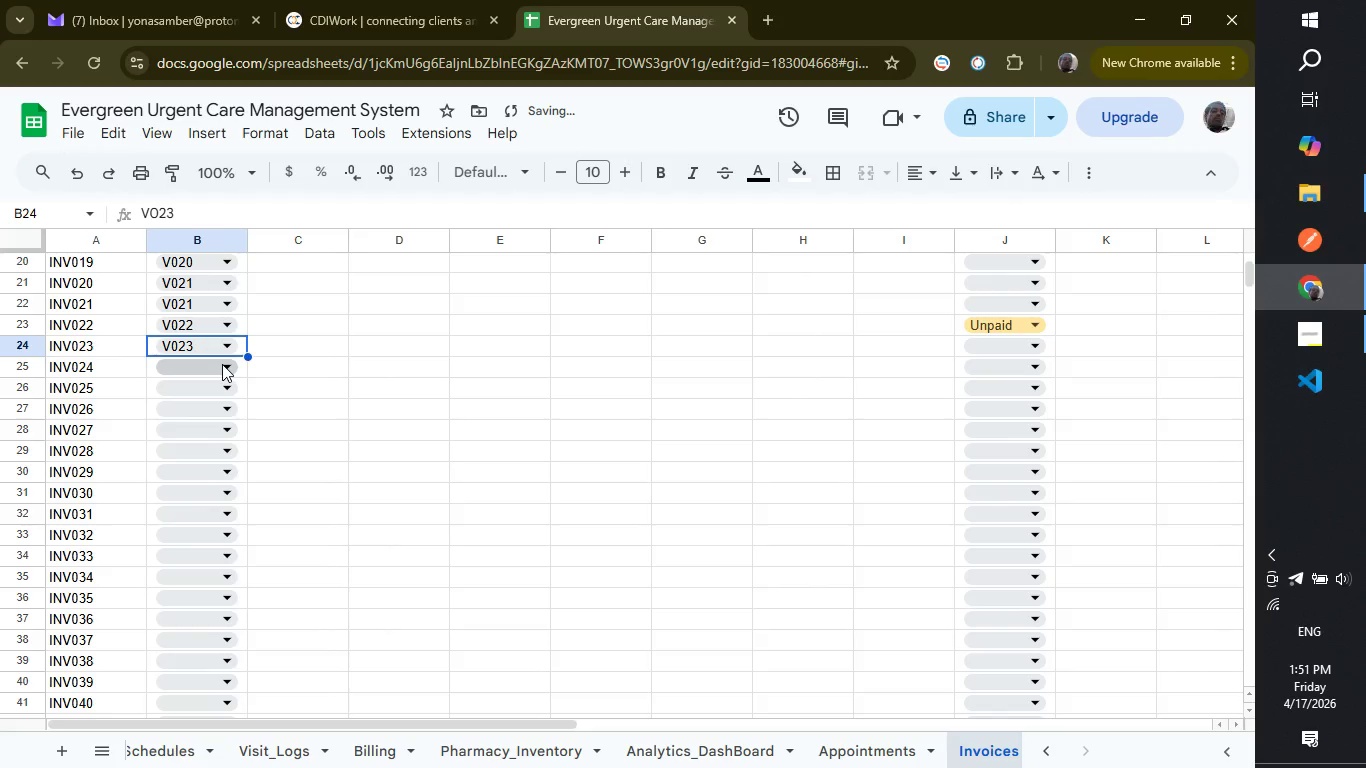 
left_click([222, 364])
 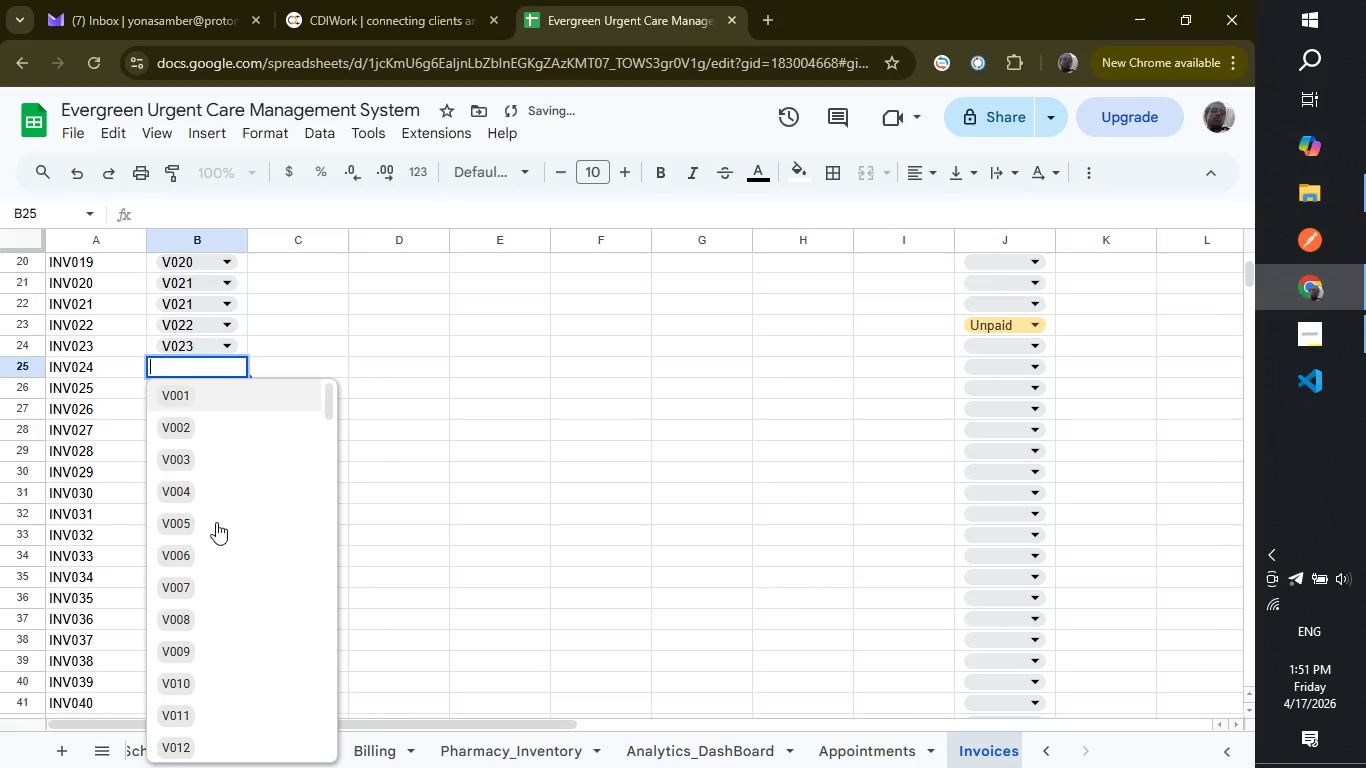 
scroll: coordinate [218, 580], scroll_direction: down, amount: 4.0
 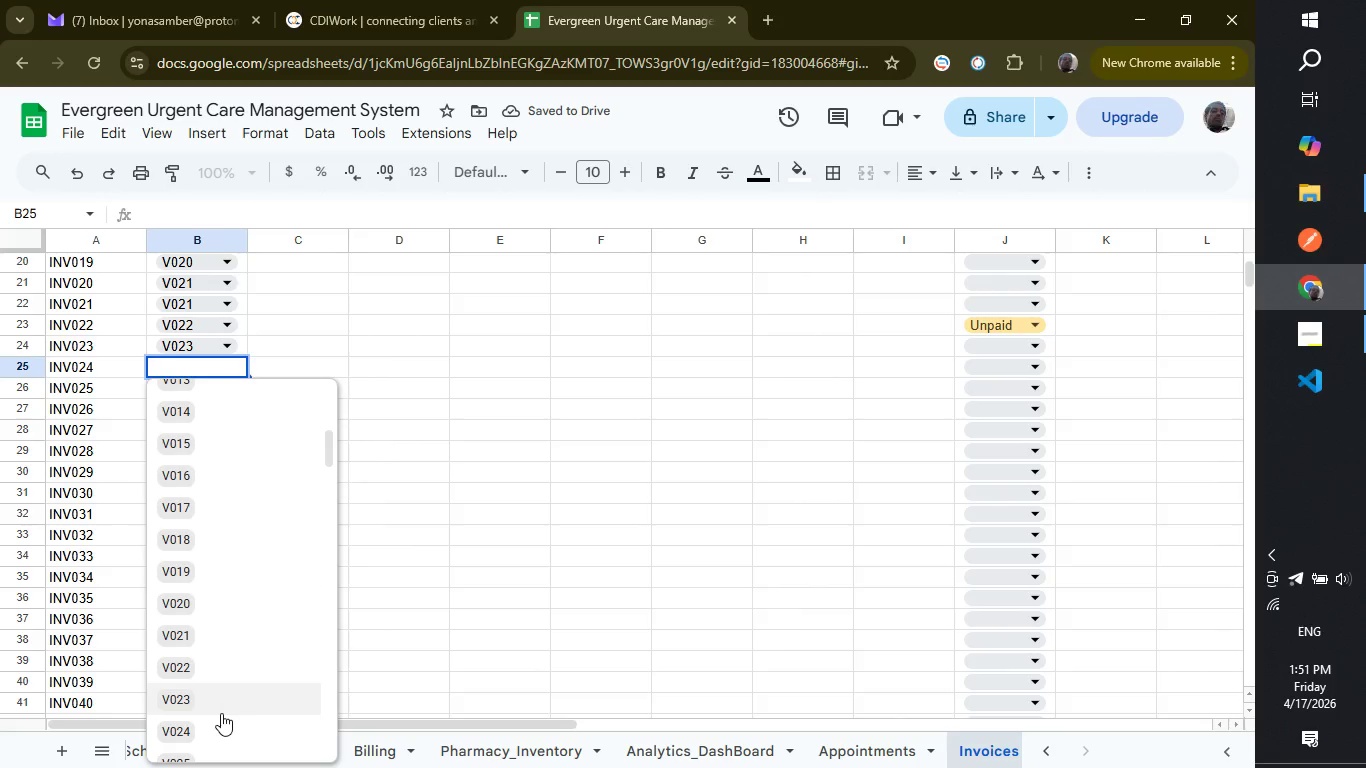 
left_click([221, 718])
 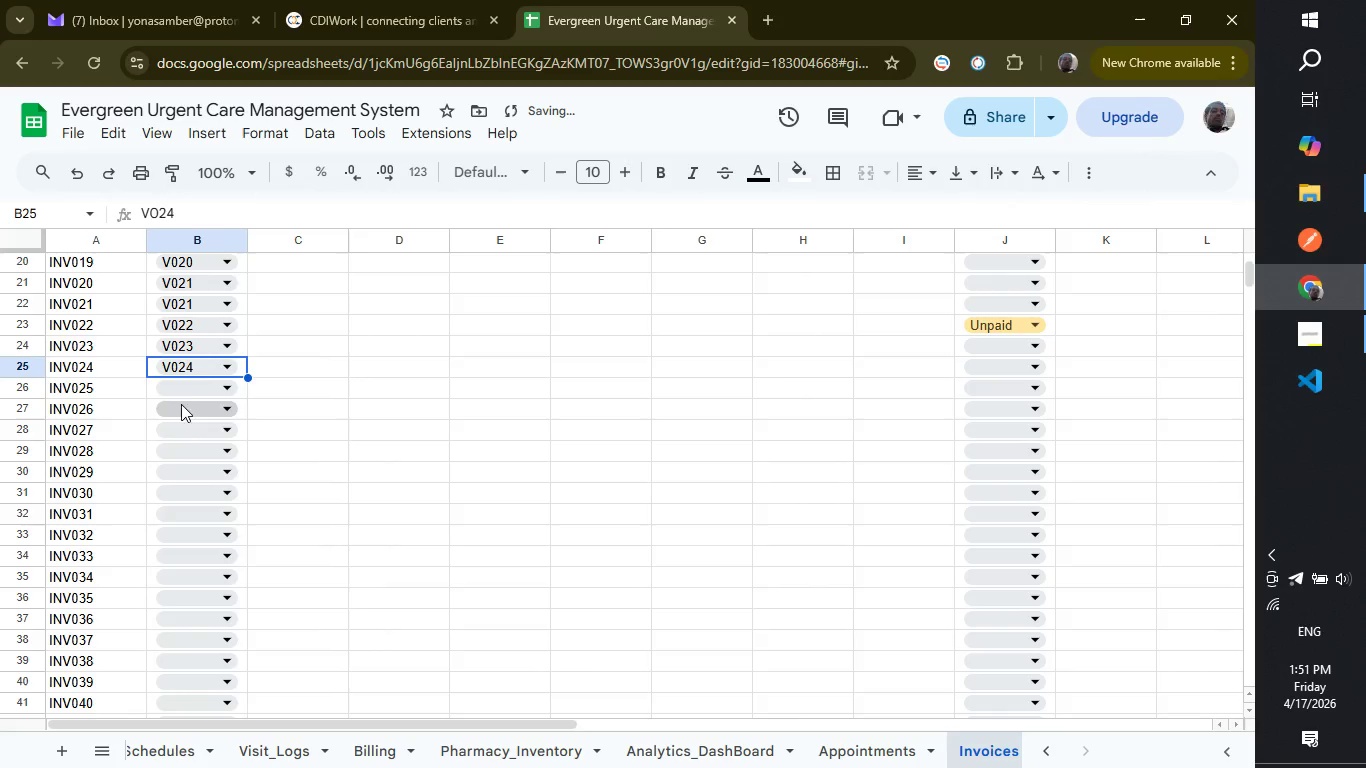 
left_click([186, 393])
 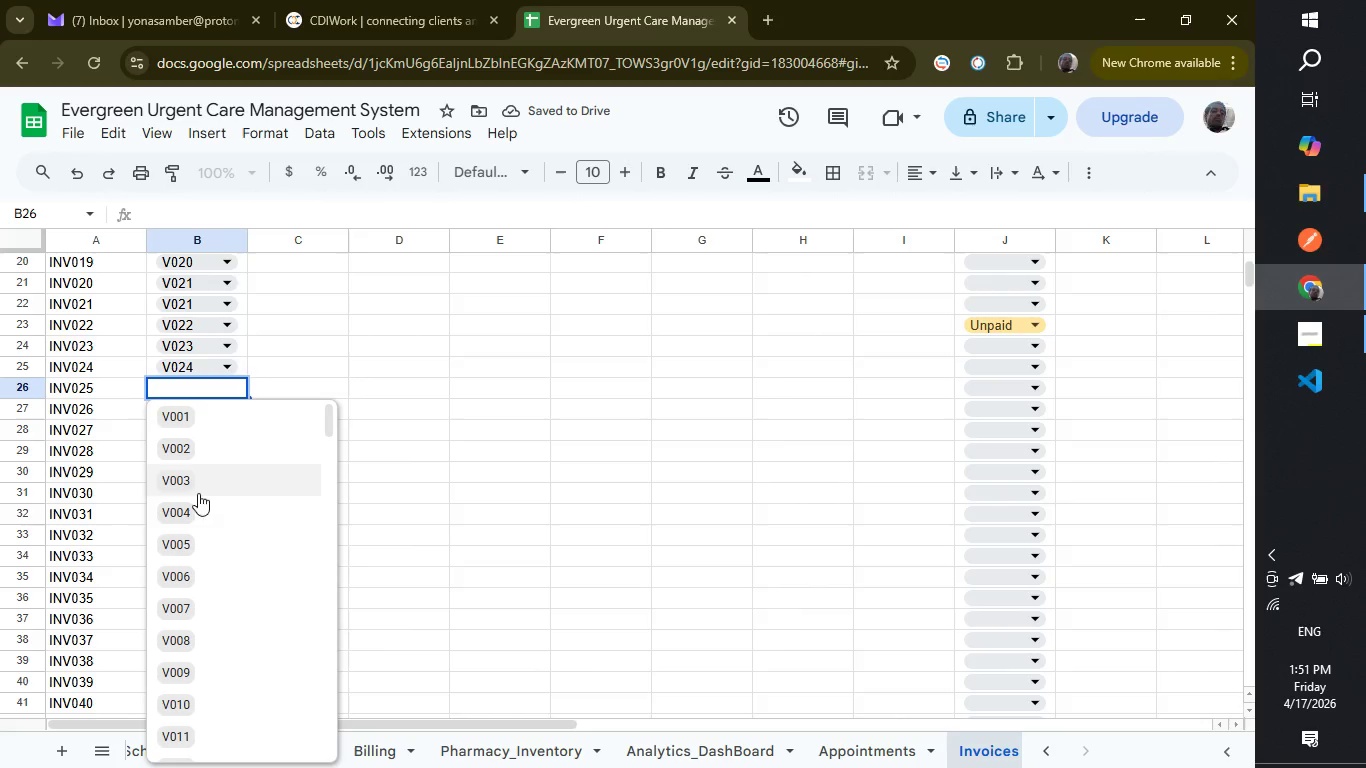 
scroll: coordinate [224, 517], scroll_direction: down, amount: 6.0
 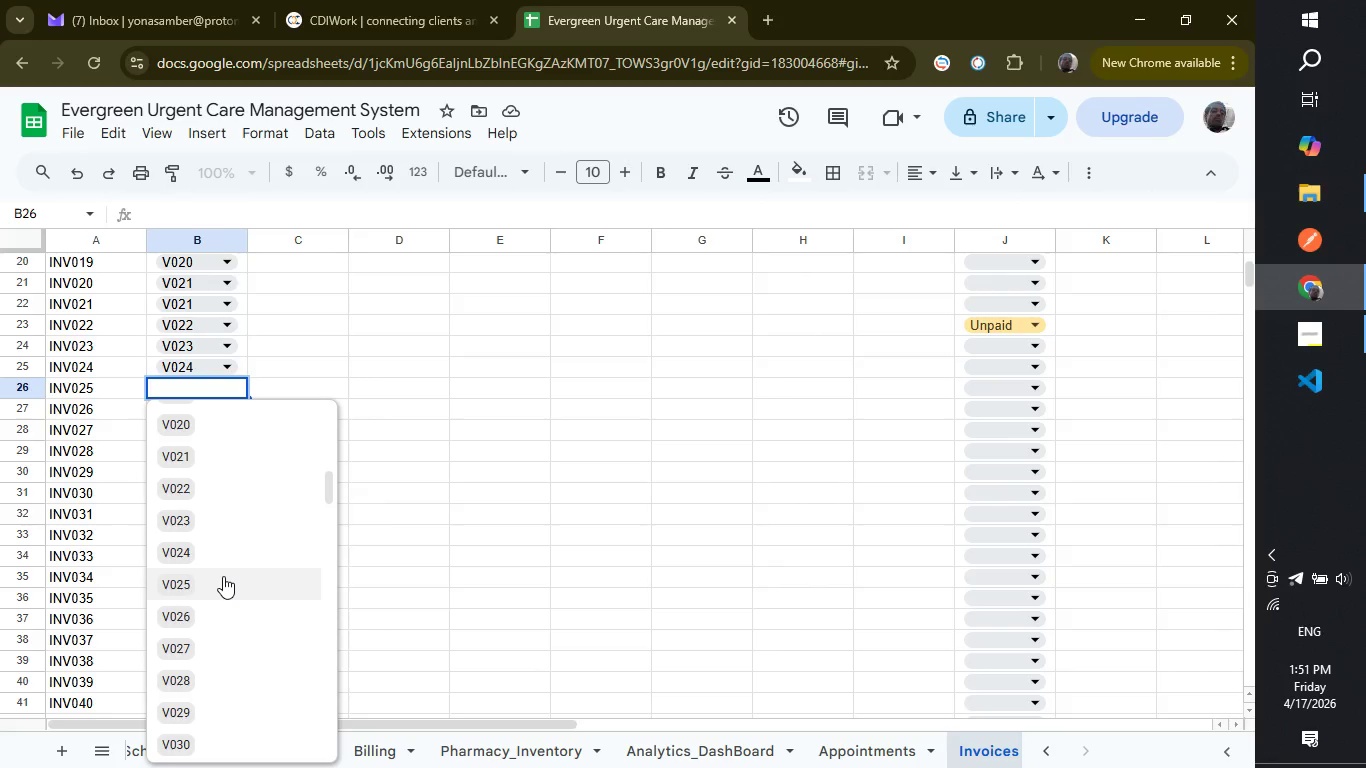 
left_click([223, 576])
 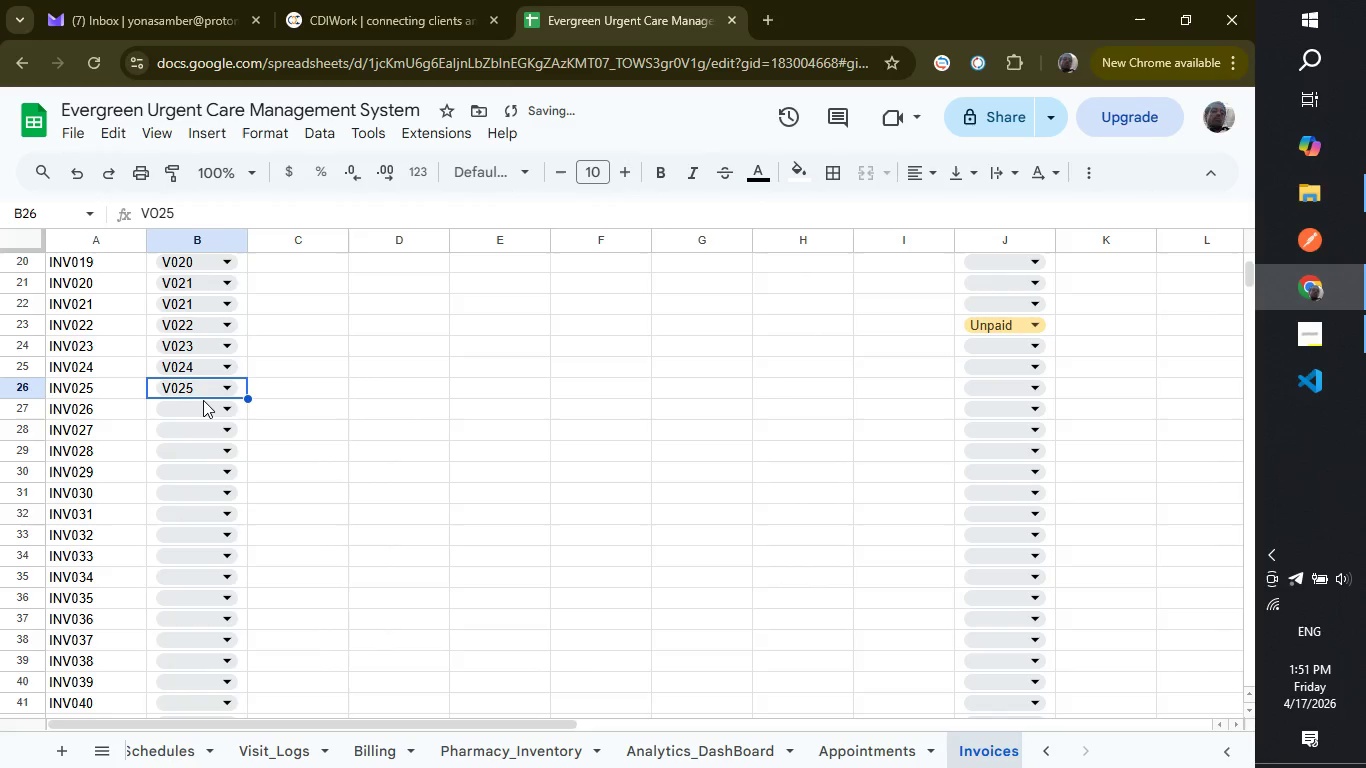 
left_click([205, 401])
 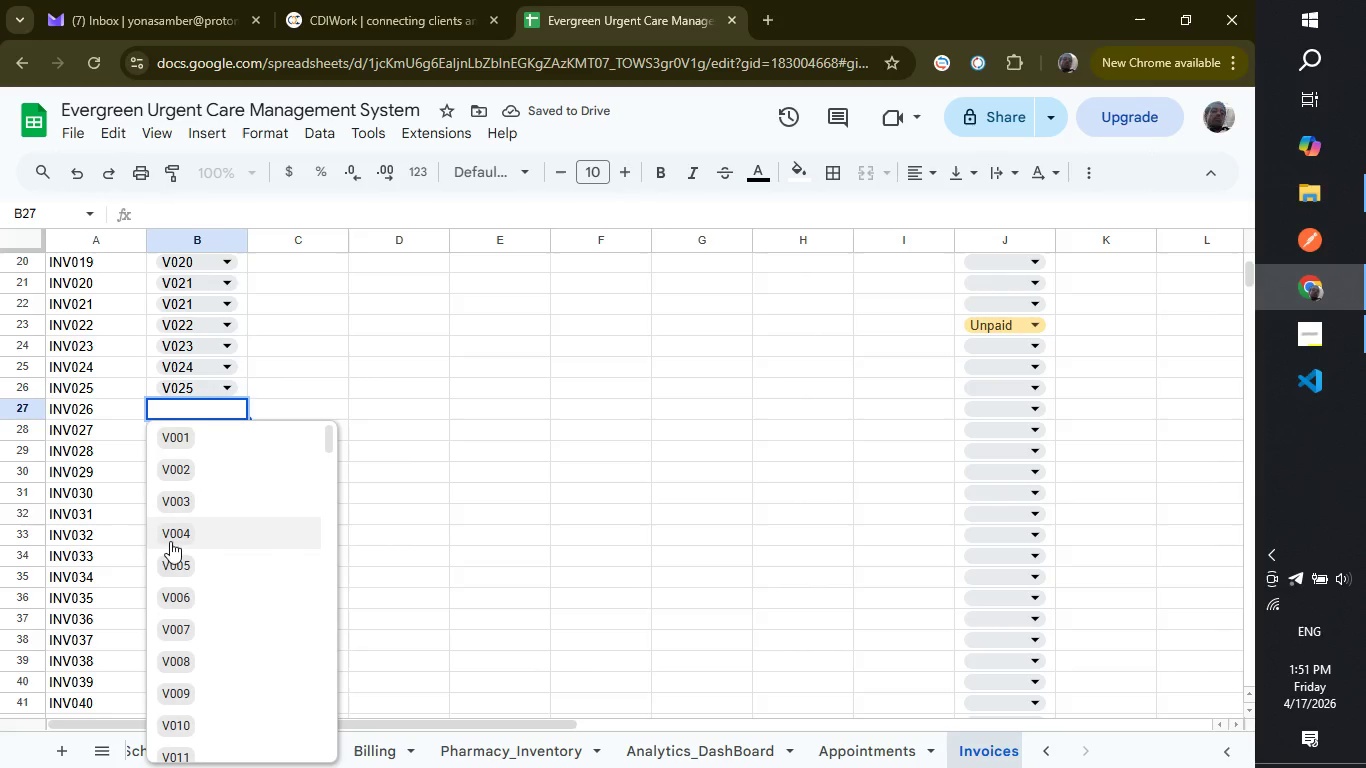 
scroll: coordinate [218, 523], scroll_direction: down, amount: 7.0
 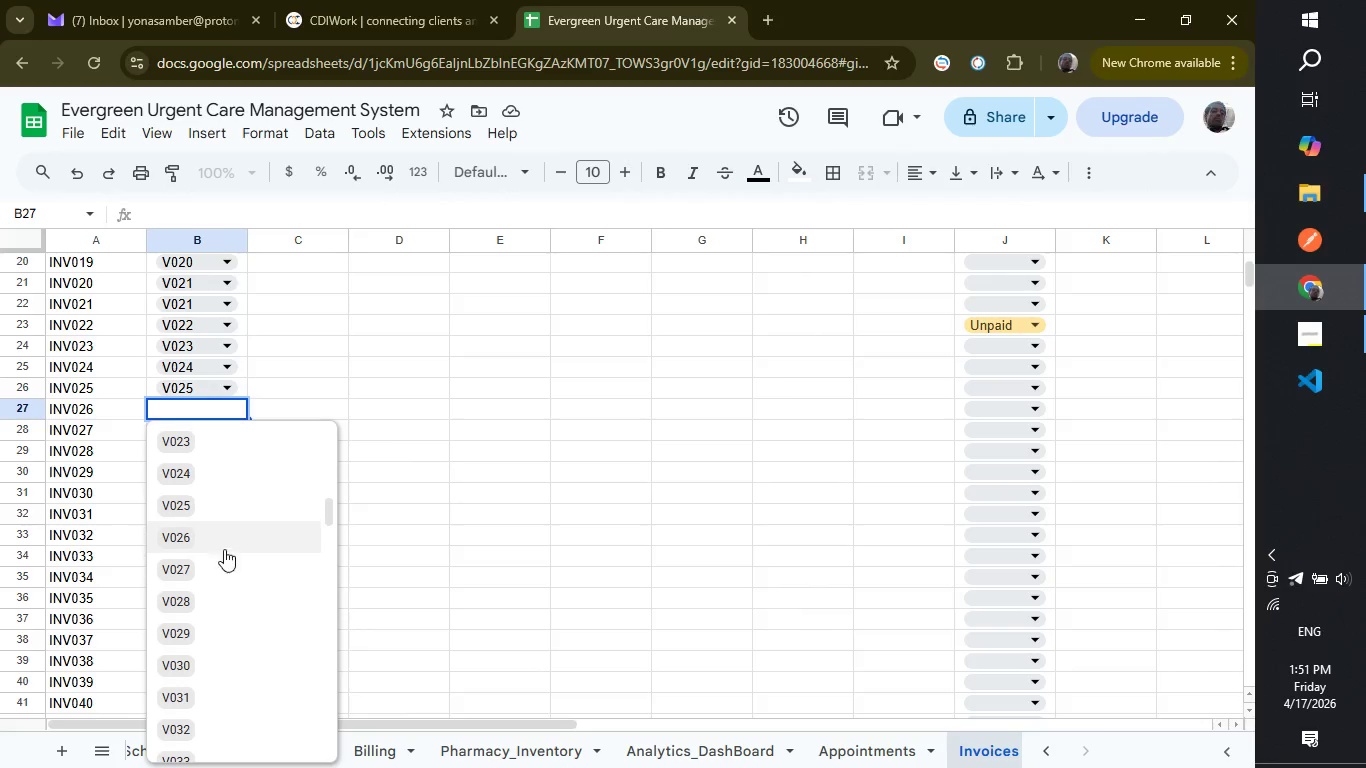 
left_click([224, 540])
 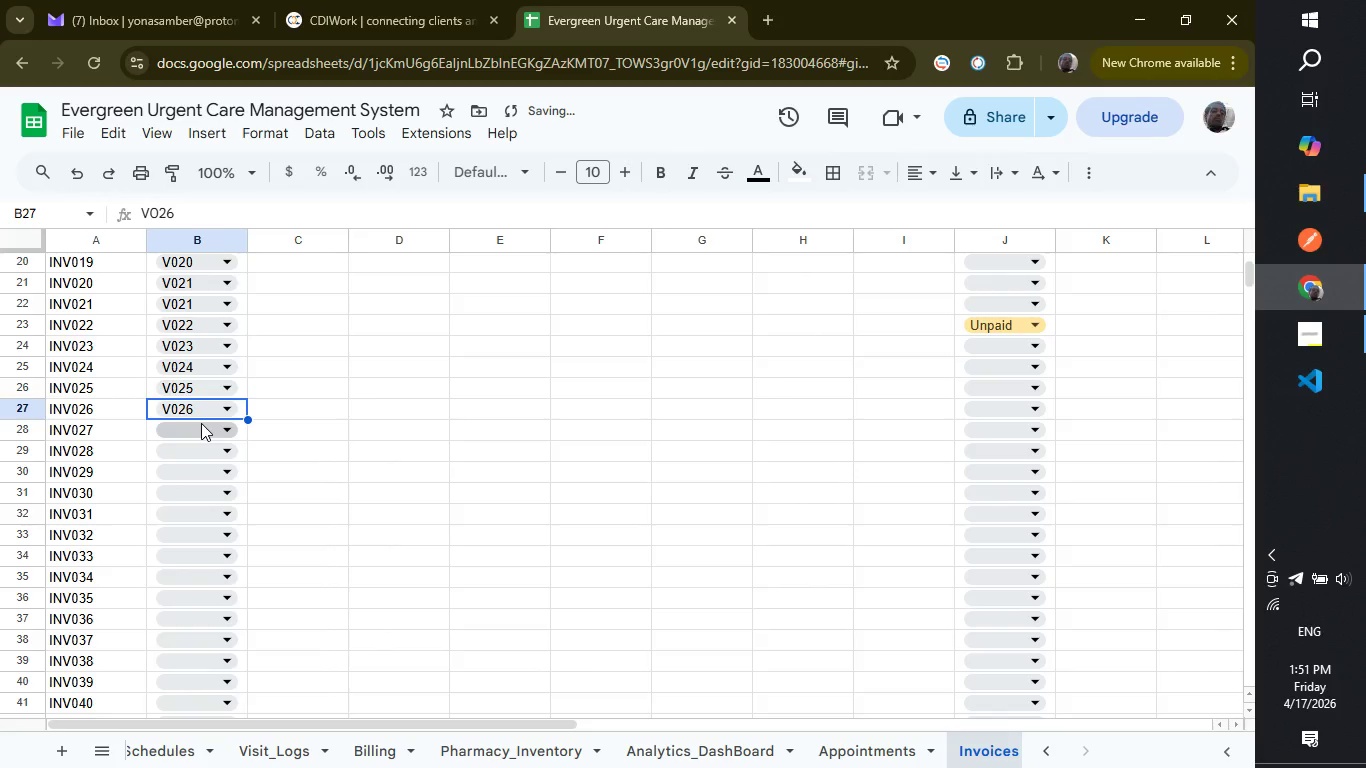 
left_click([201, 423])
 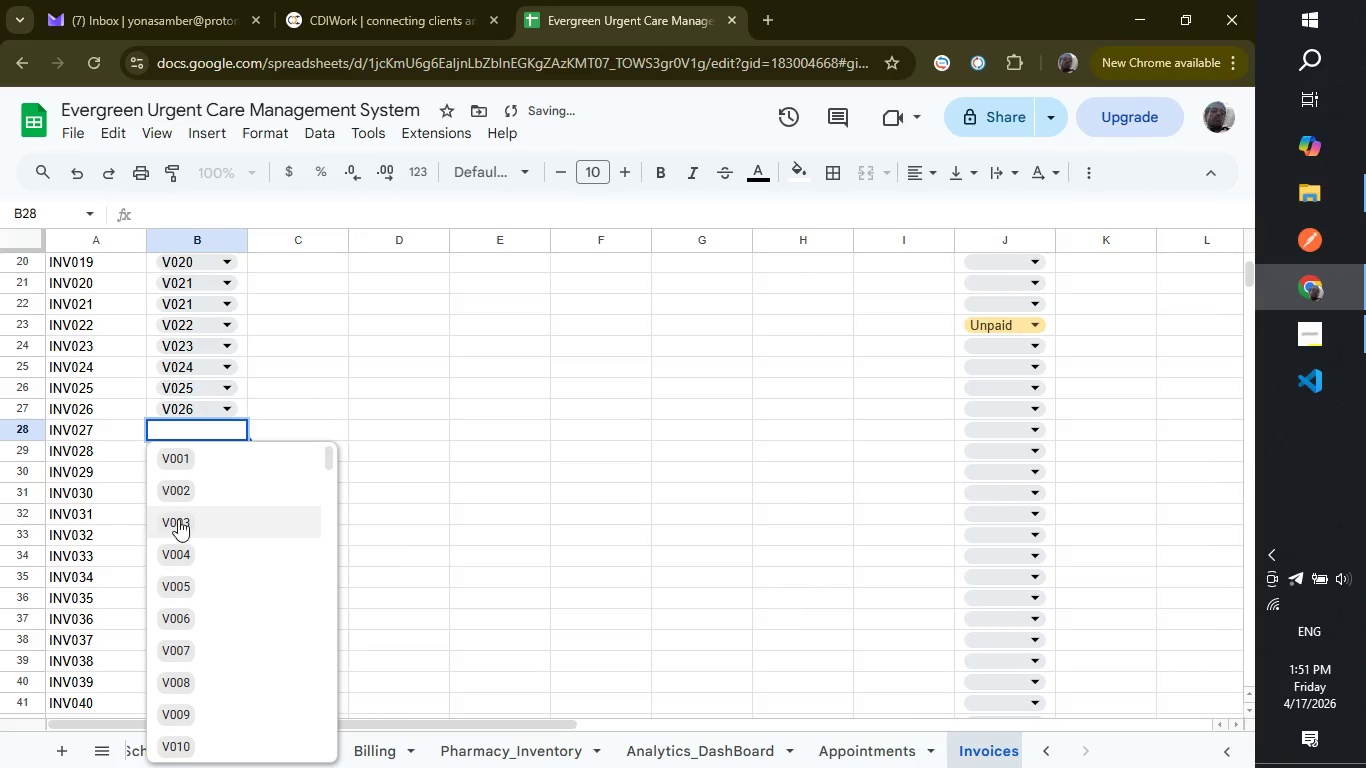 
scroll: coordinate [218, 552], scroll_direction: down, amount: 2.0
 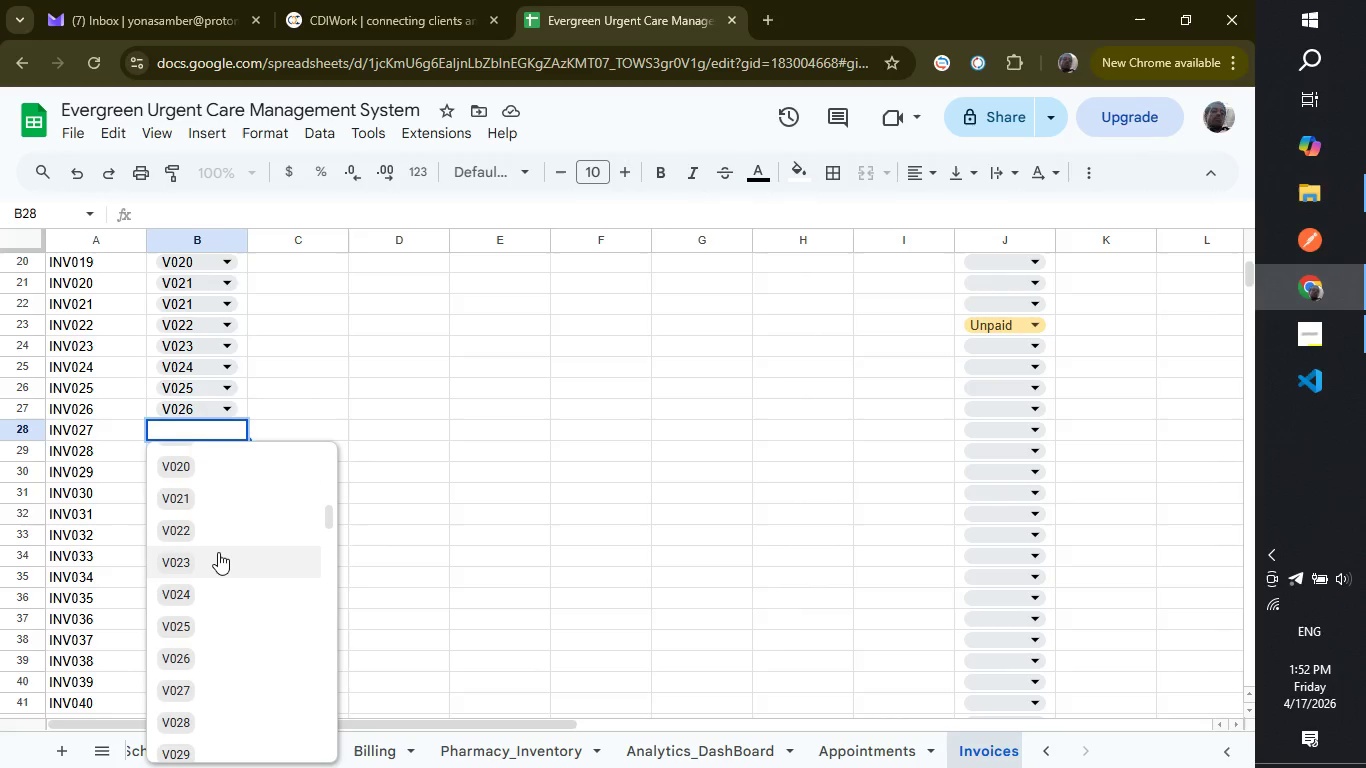 
left_click([221, 683])
 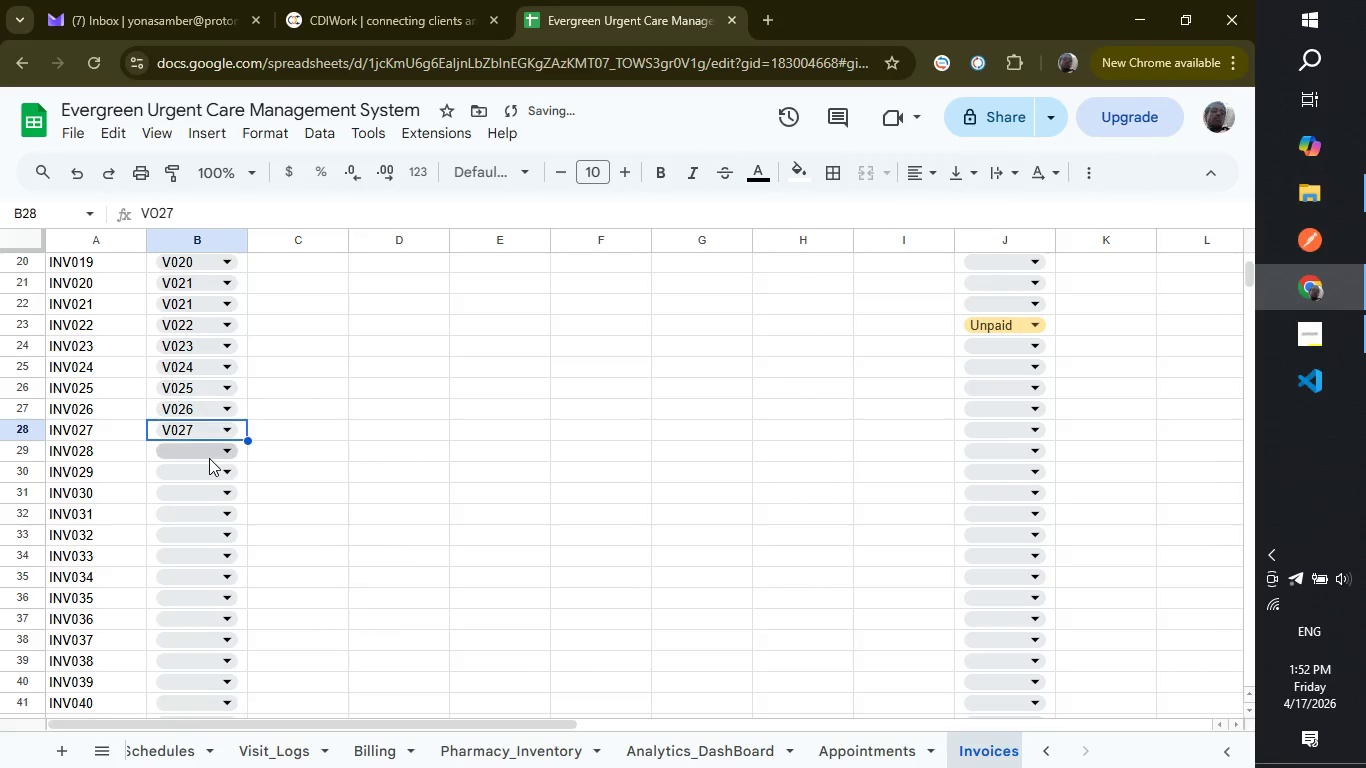 
left_click([209, 458])
 